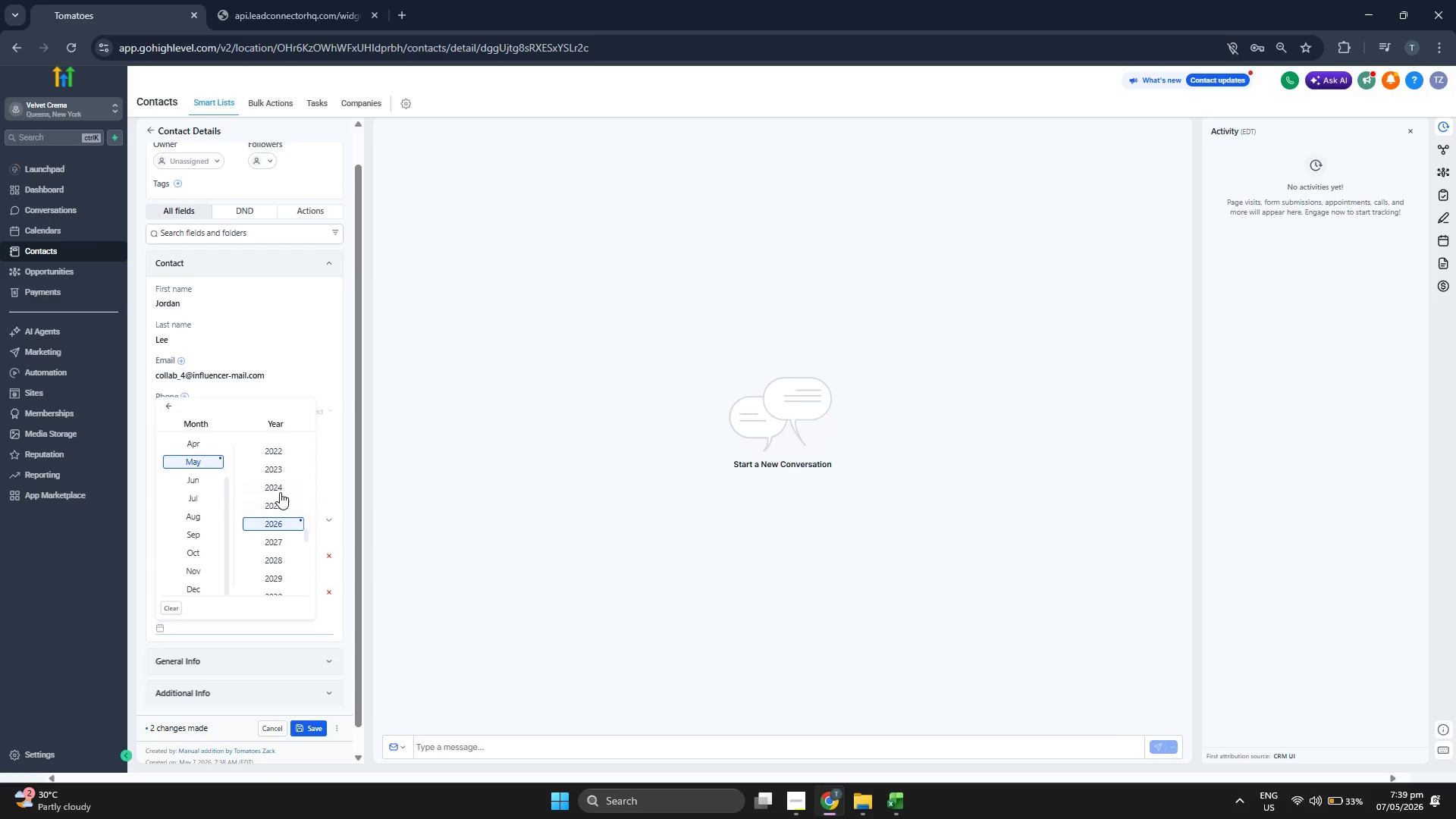 
left_click([279, 490])
 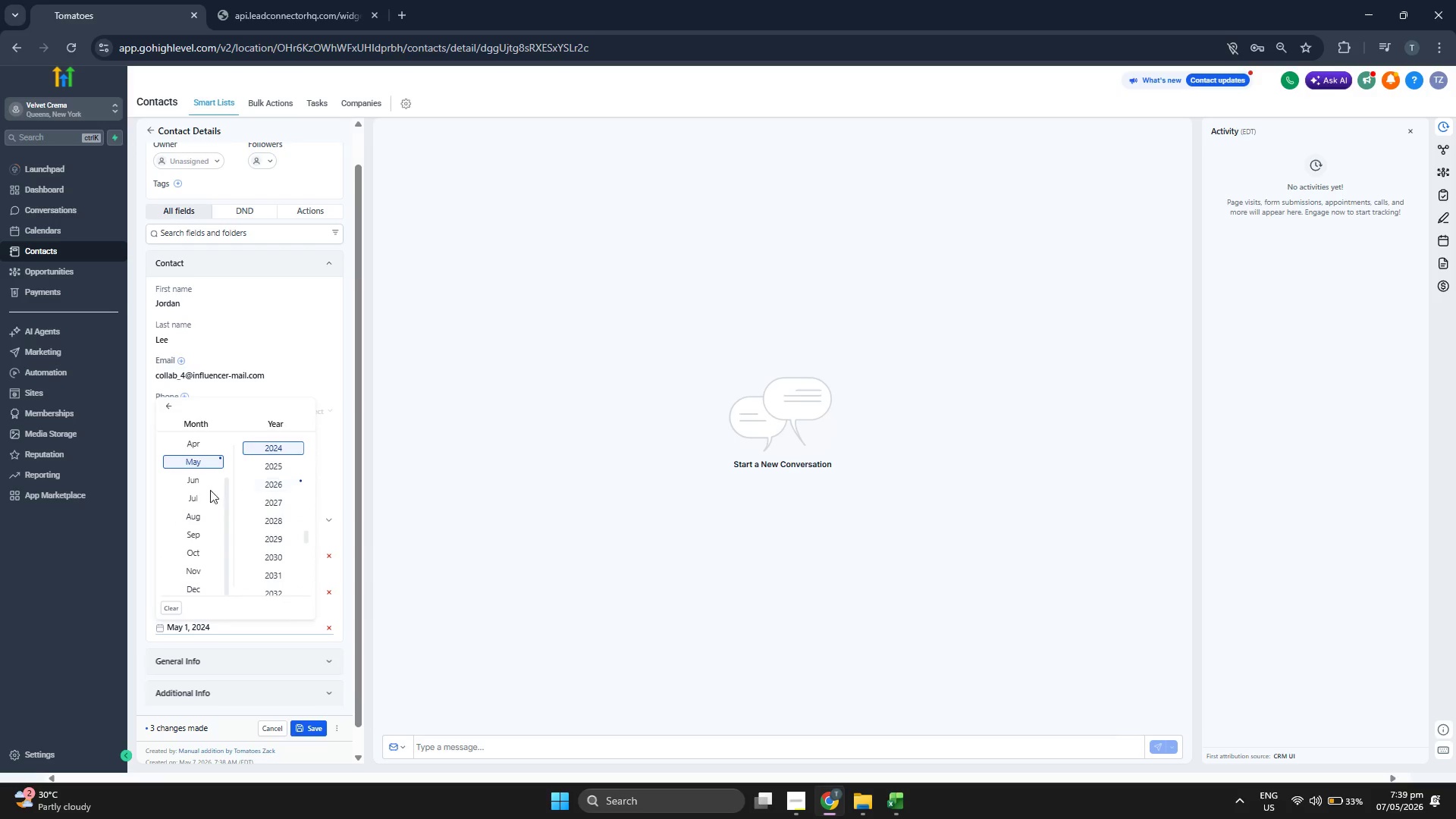 
scroll: coordinate [209, 490], scroll_direction: up, amount: 2.0
 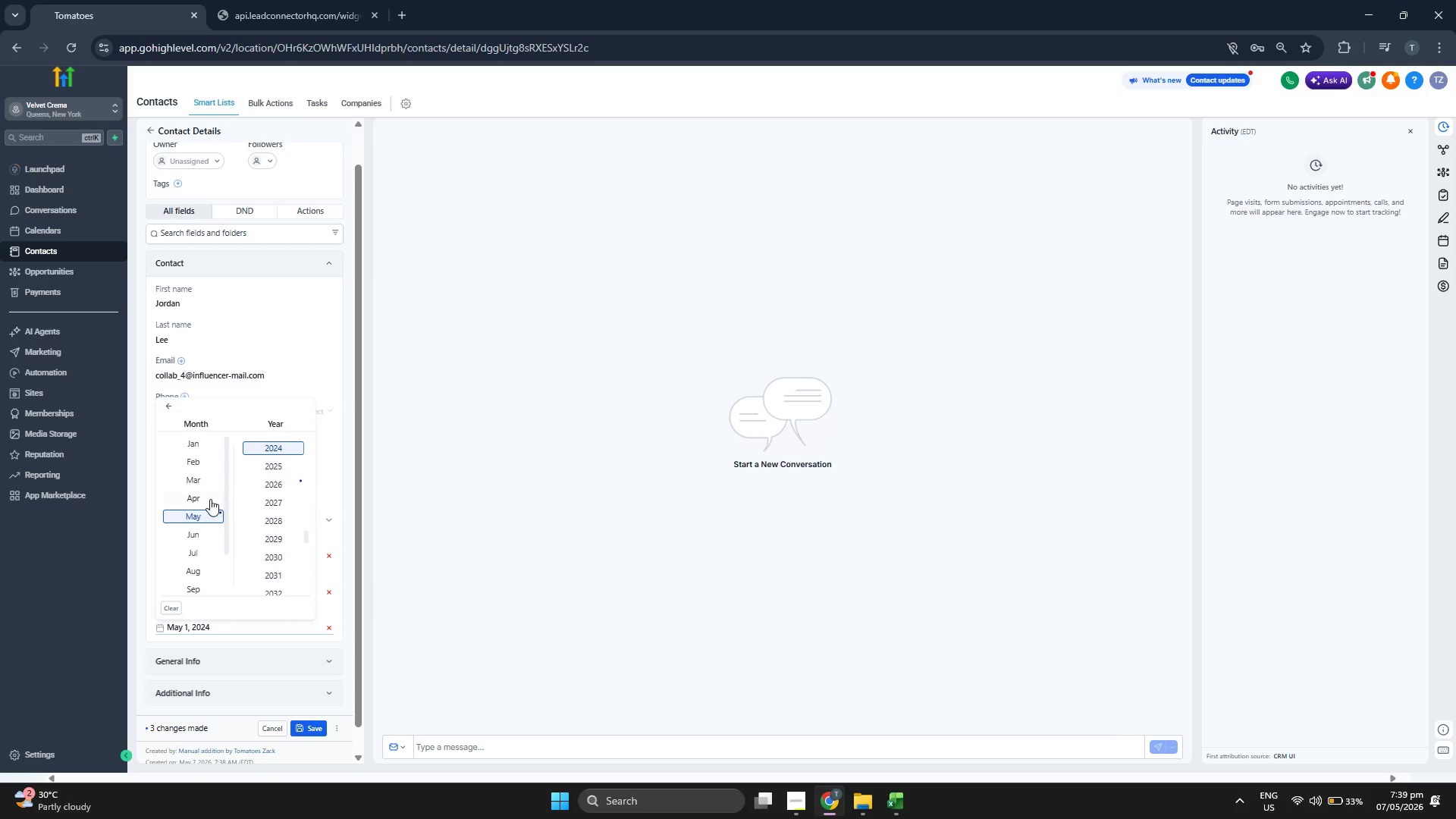 
left_click([206, 497])
 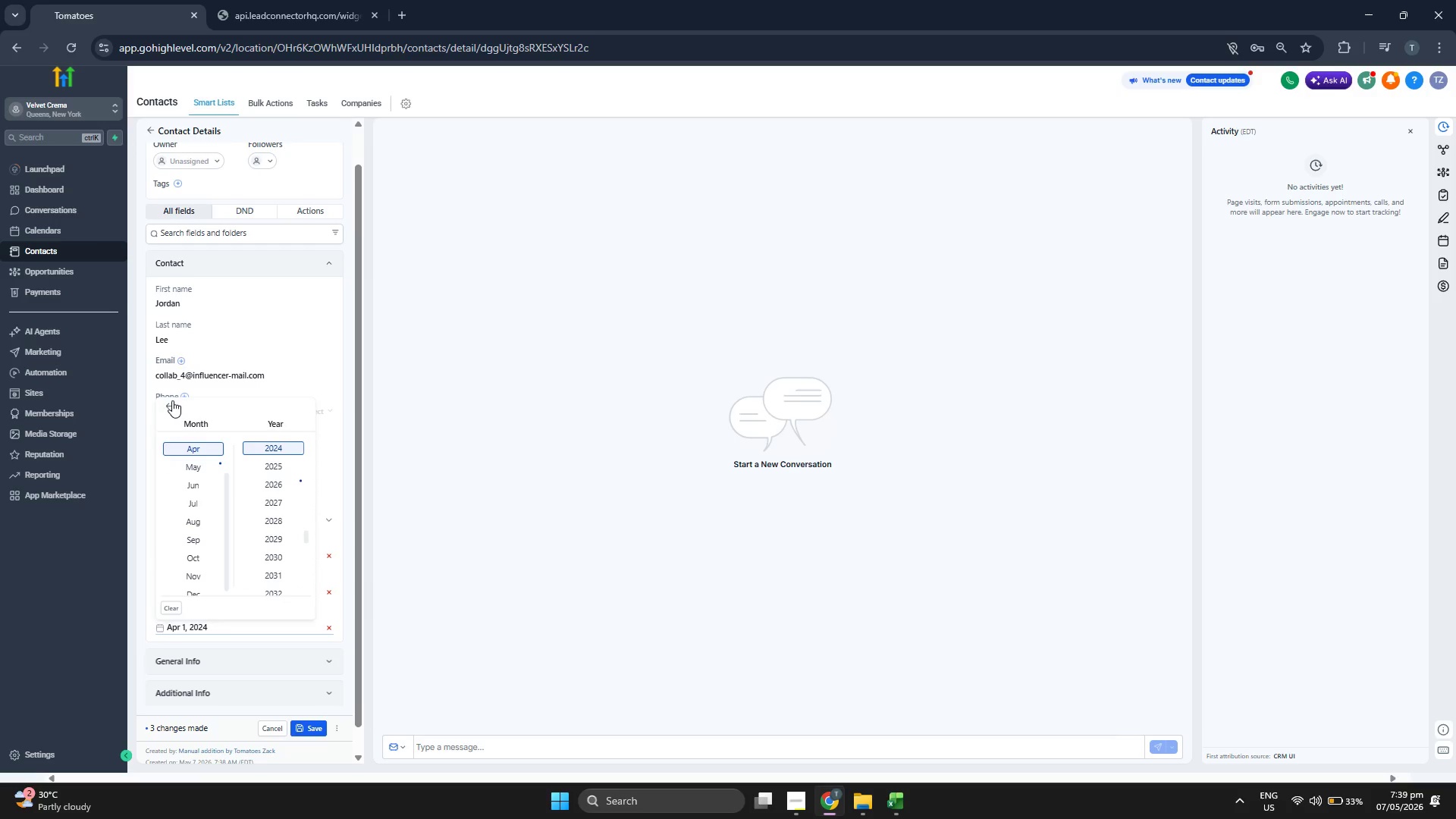 
left_click([171, 400])
 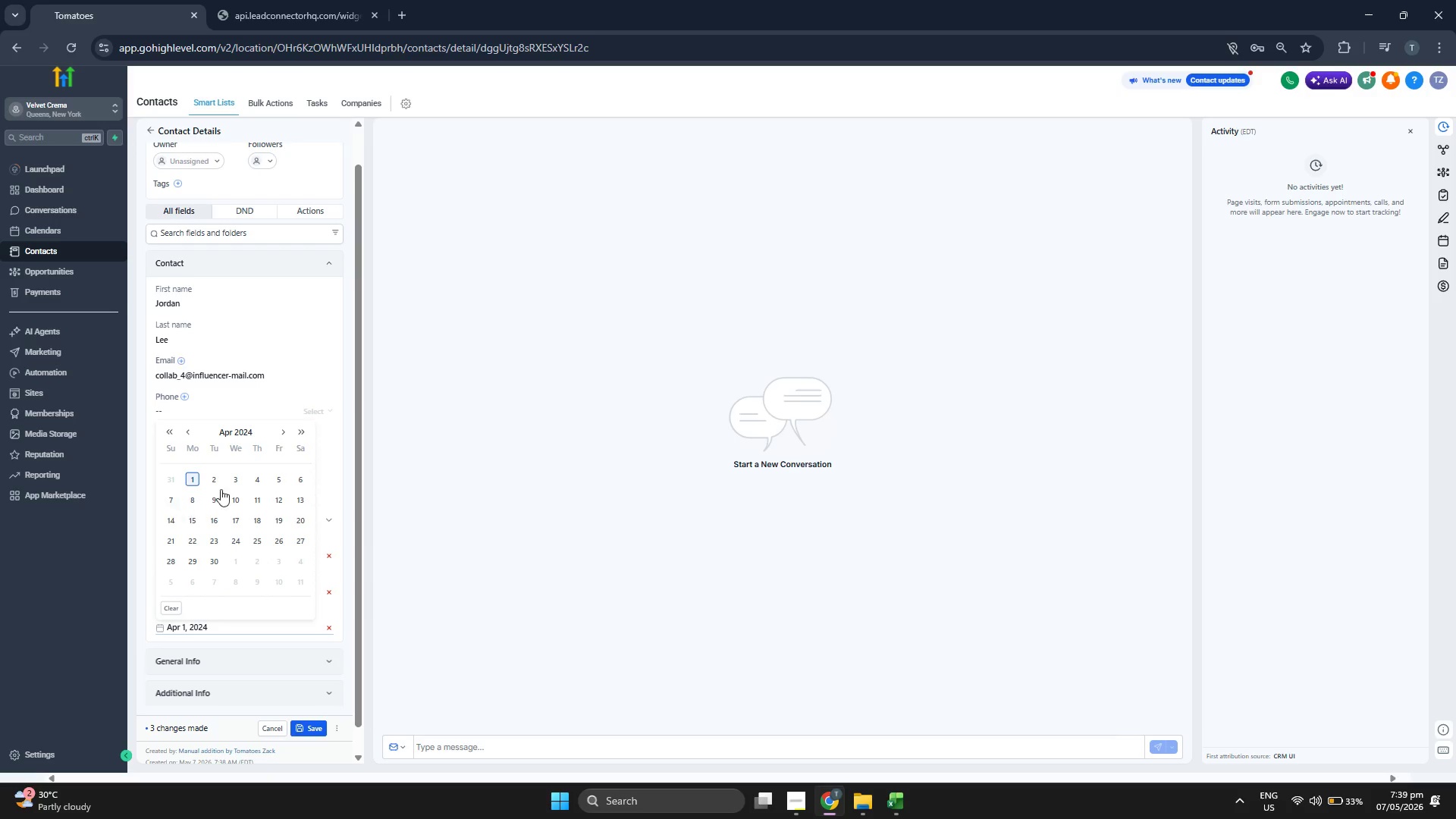 
left_click([280, 481])
 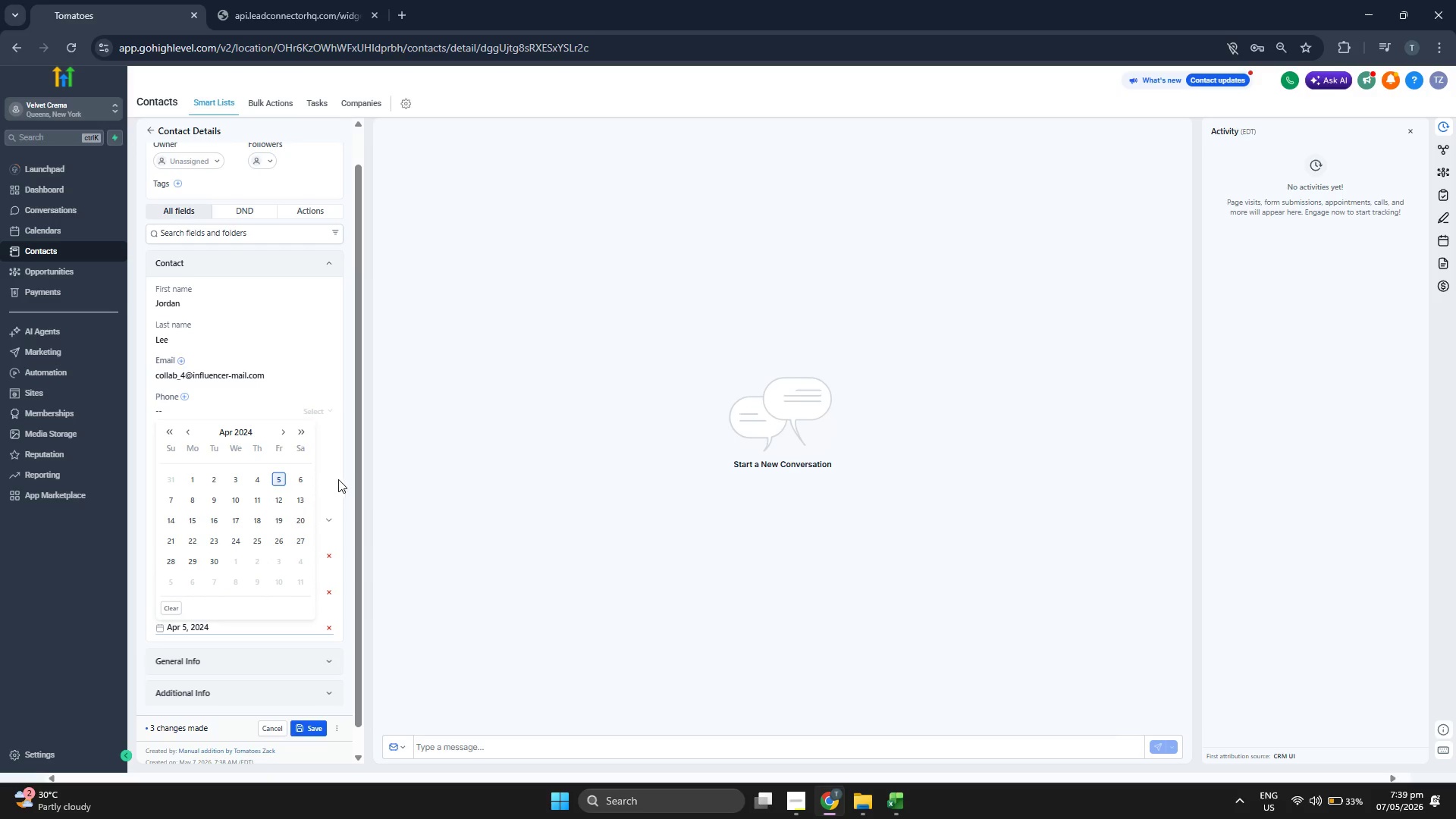 
left_click([342, 479])
 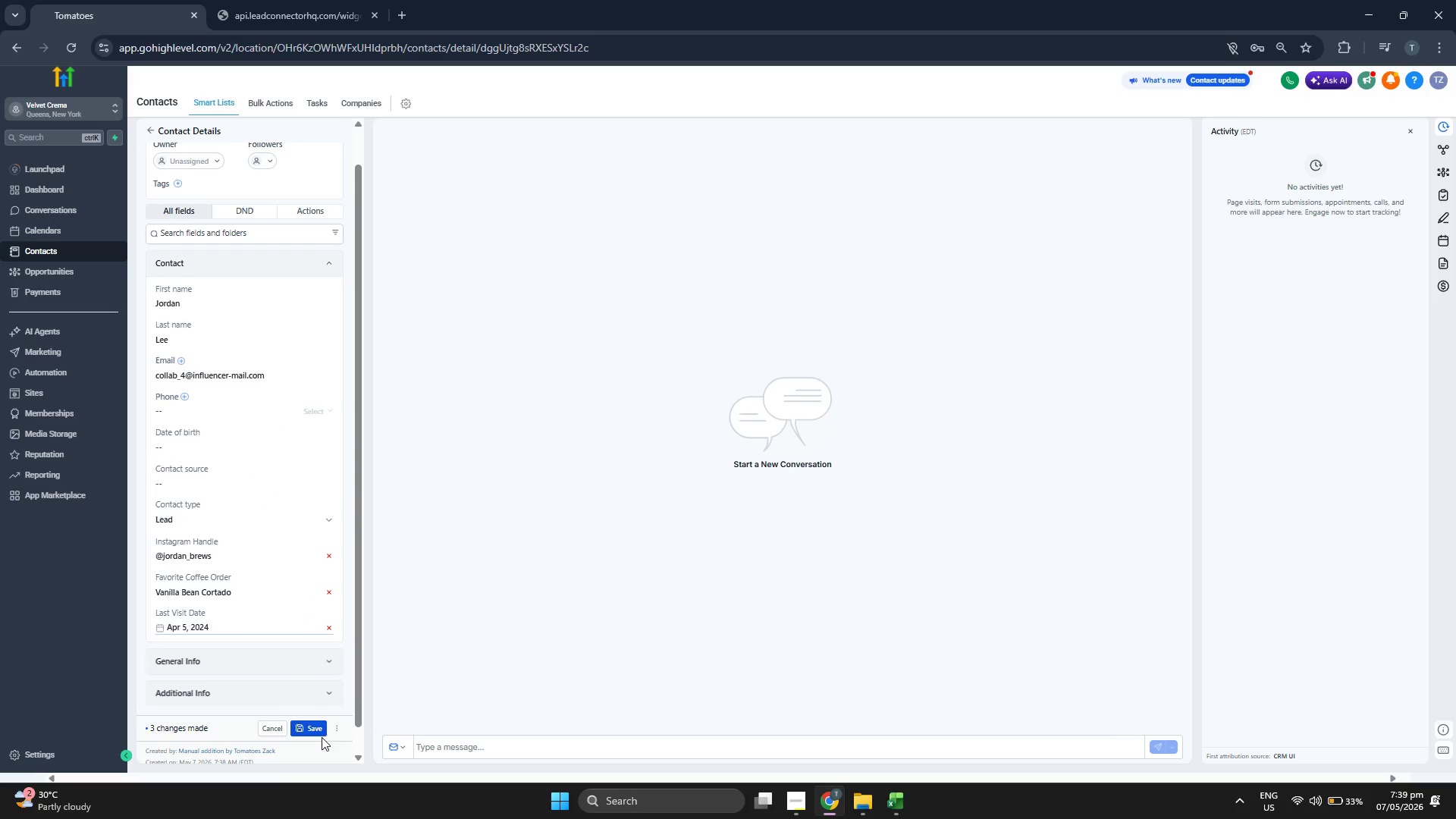 
left_click([320, 727])
 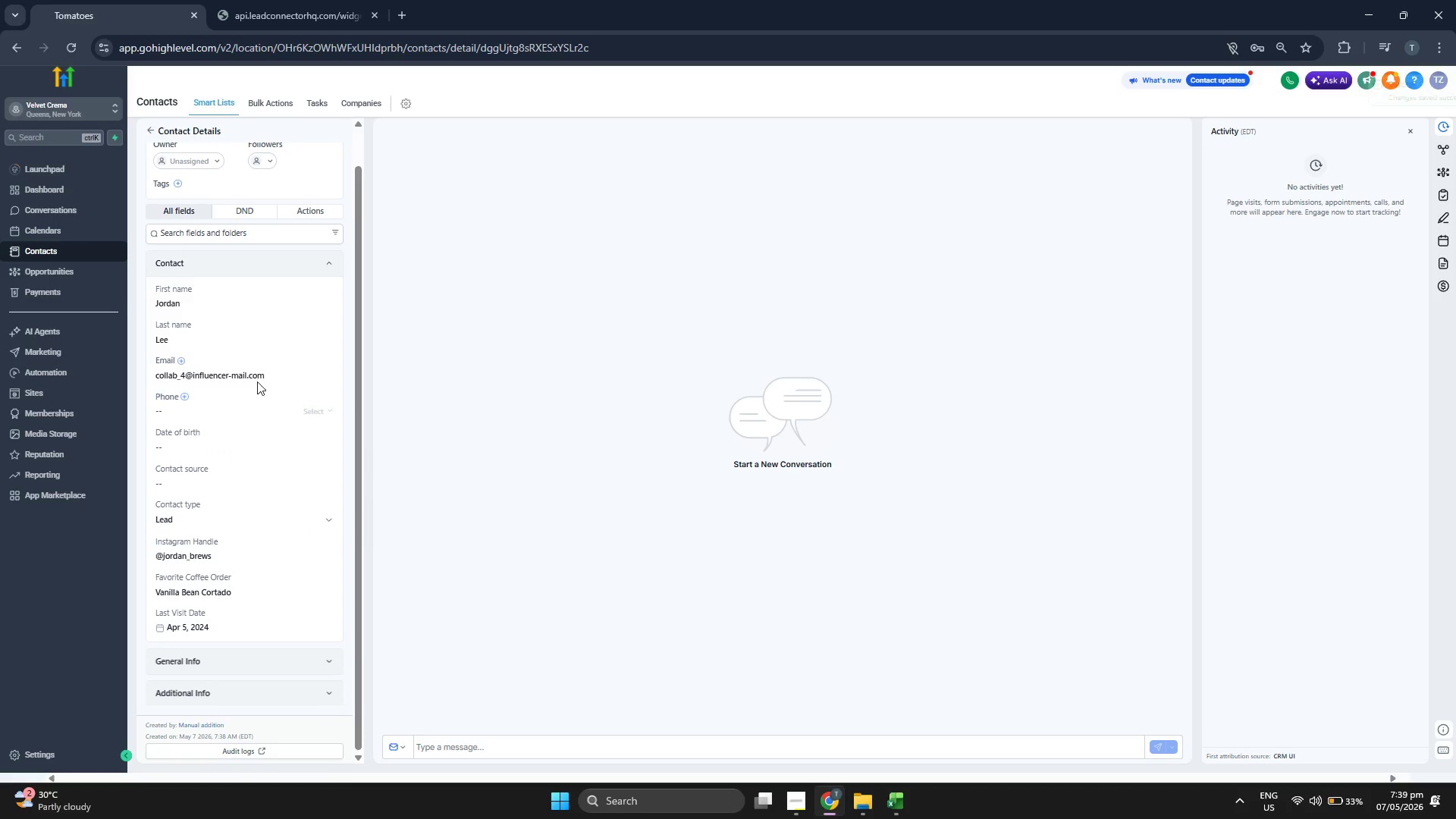 
scroll: coordinate [270, 340], scroll_direction: up, amount: 1.0
 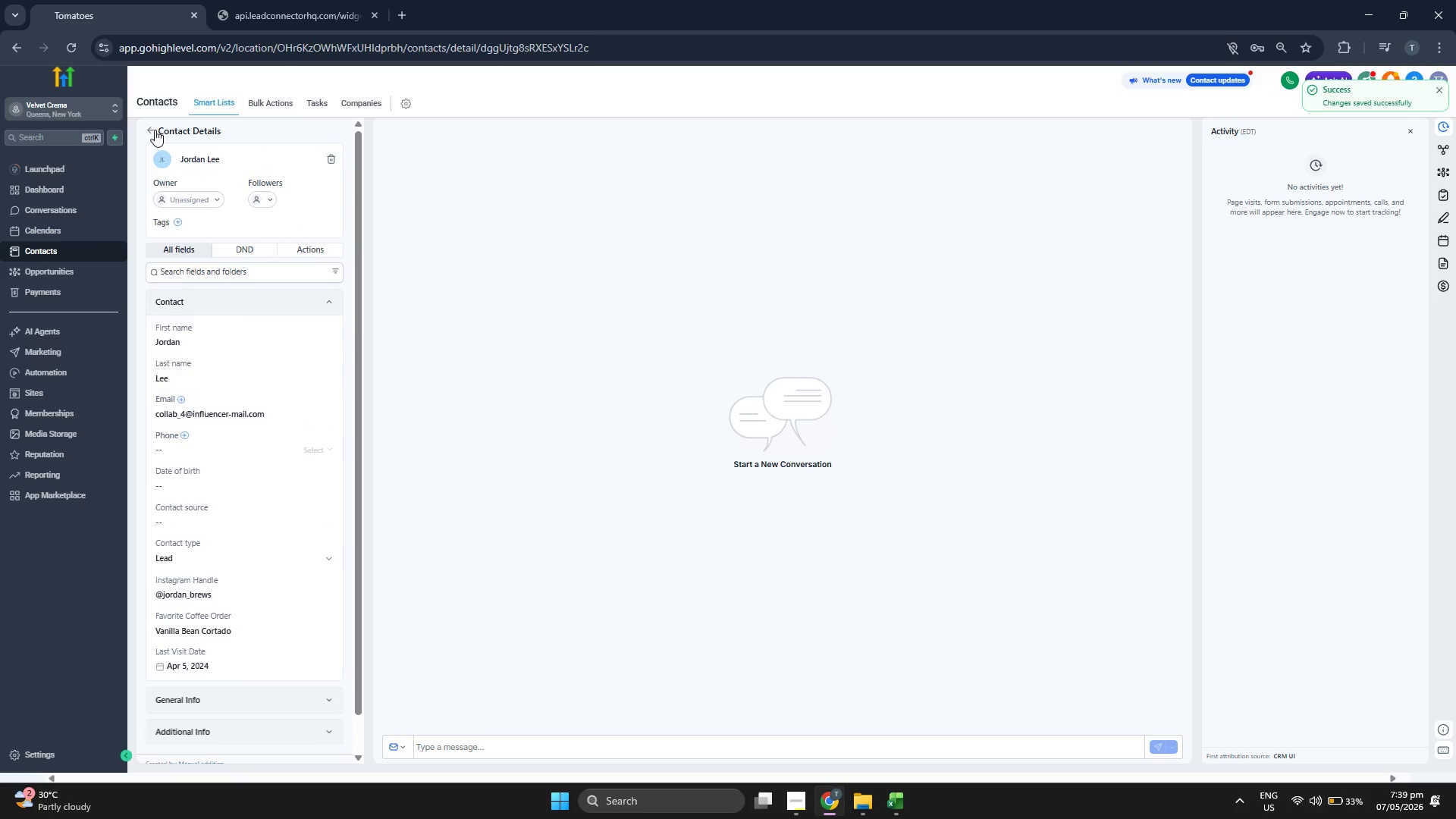 
left_click([152, 130])
 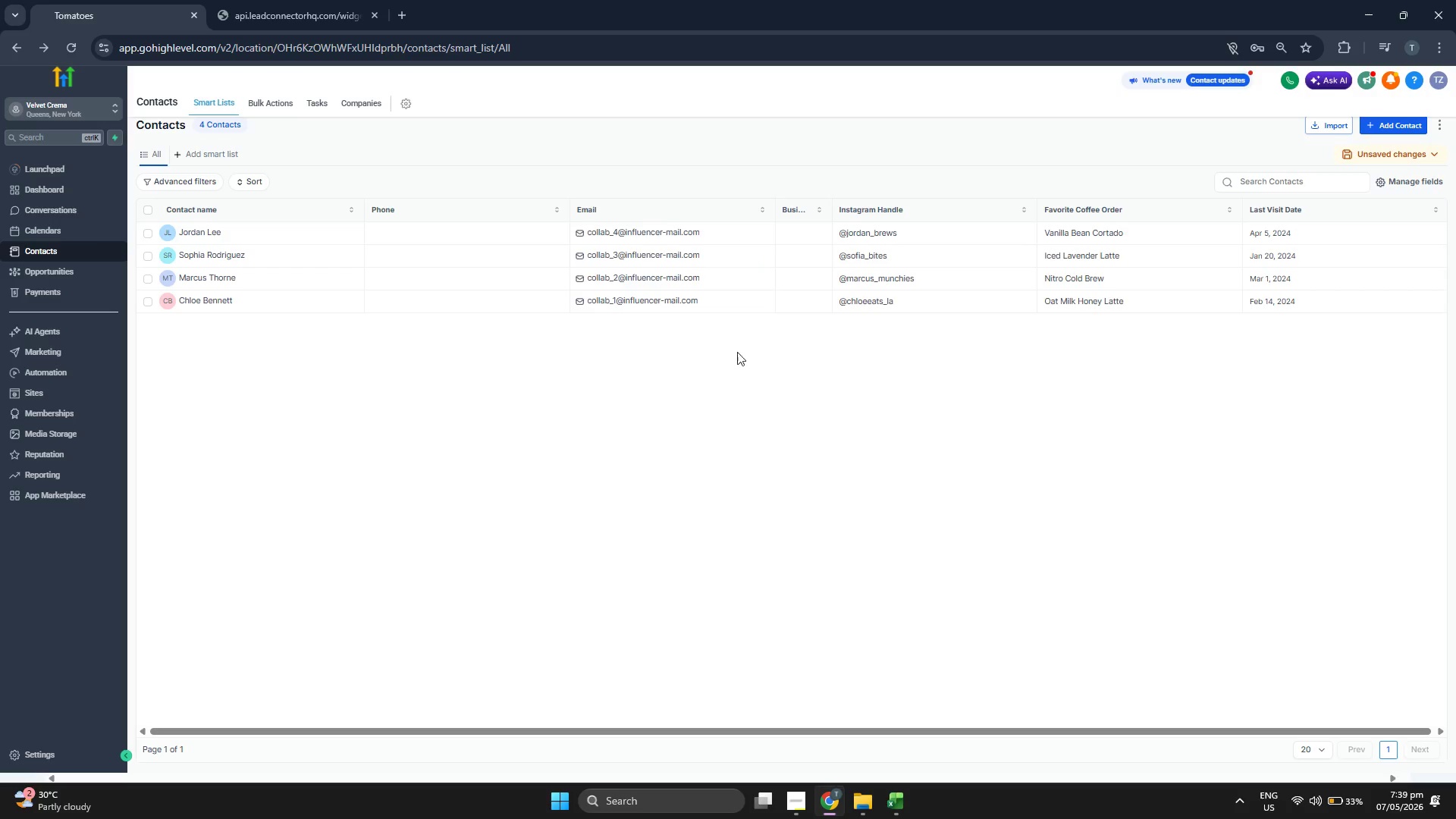 
wait(15.14)
 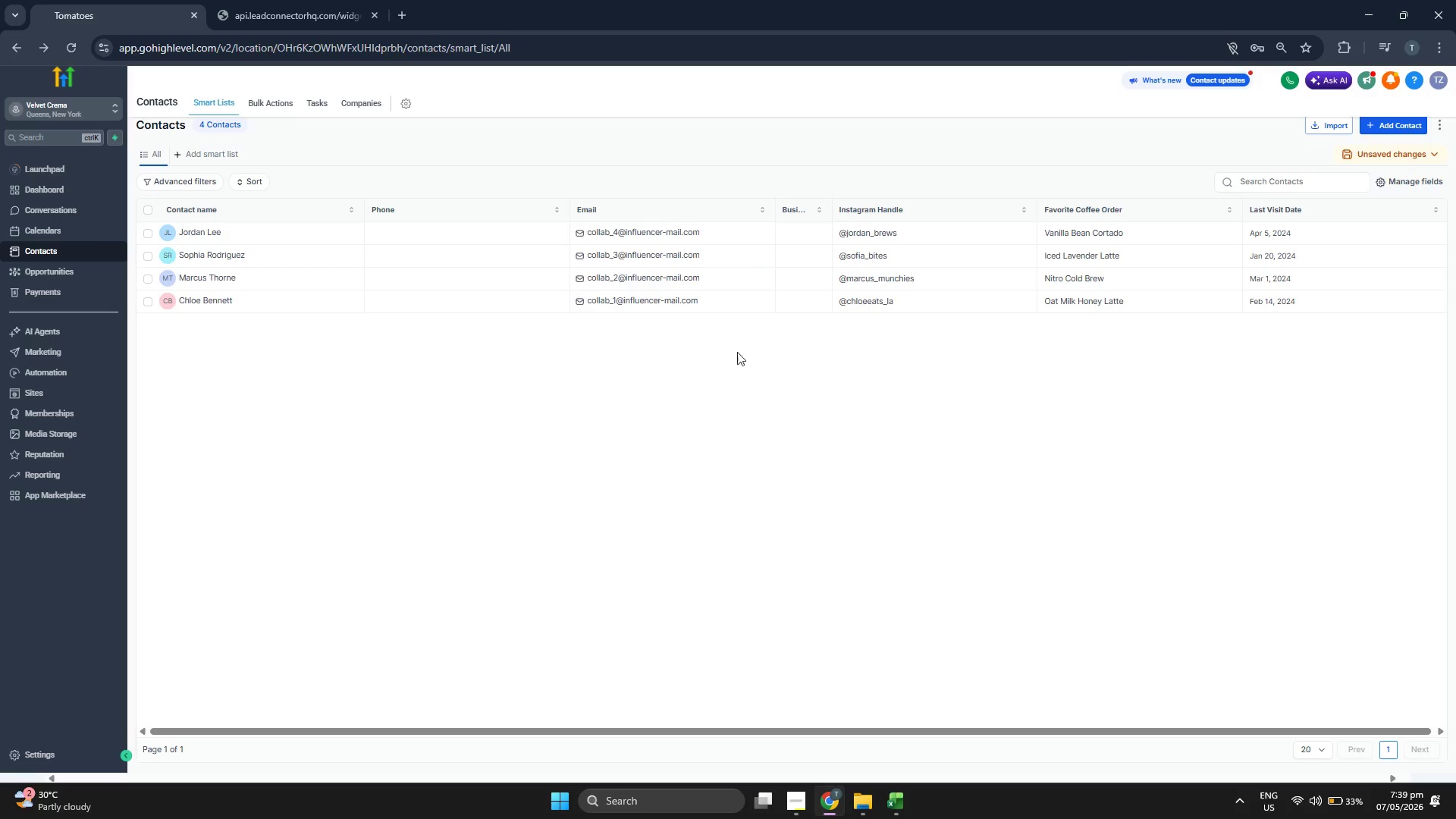 
left_click([1390, 123])
 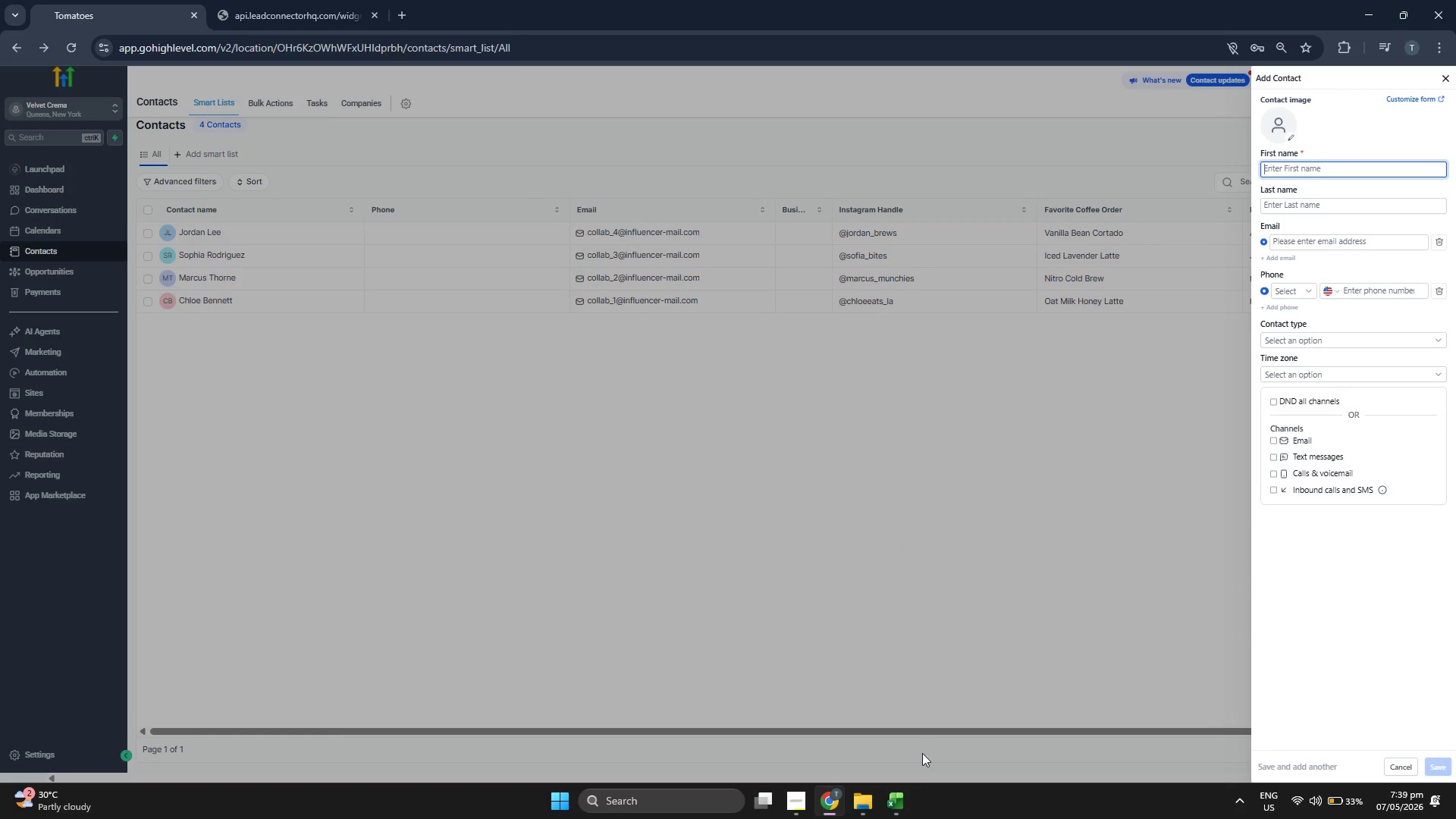 
left_click([905, 802])
 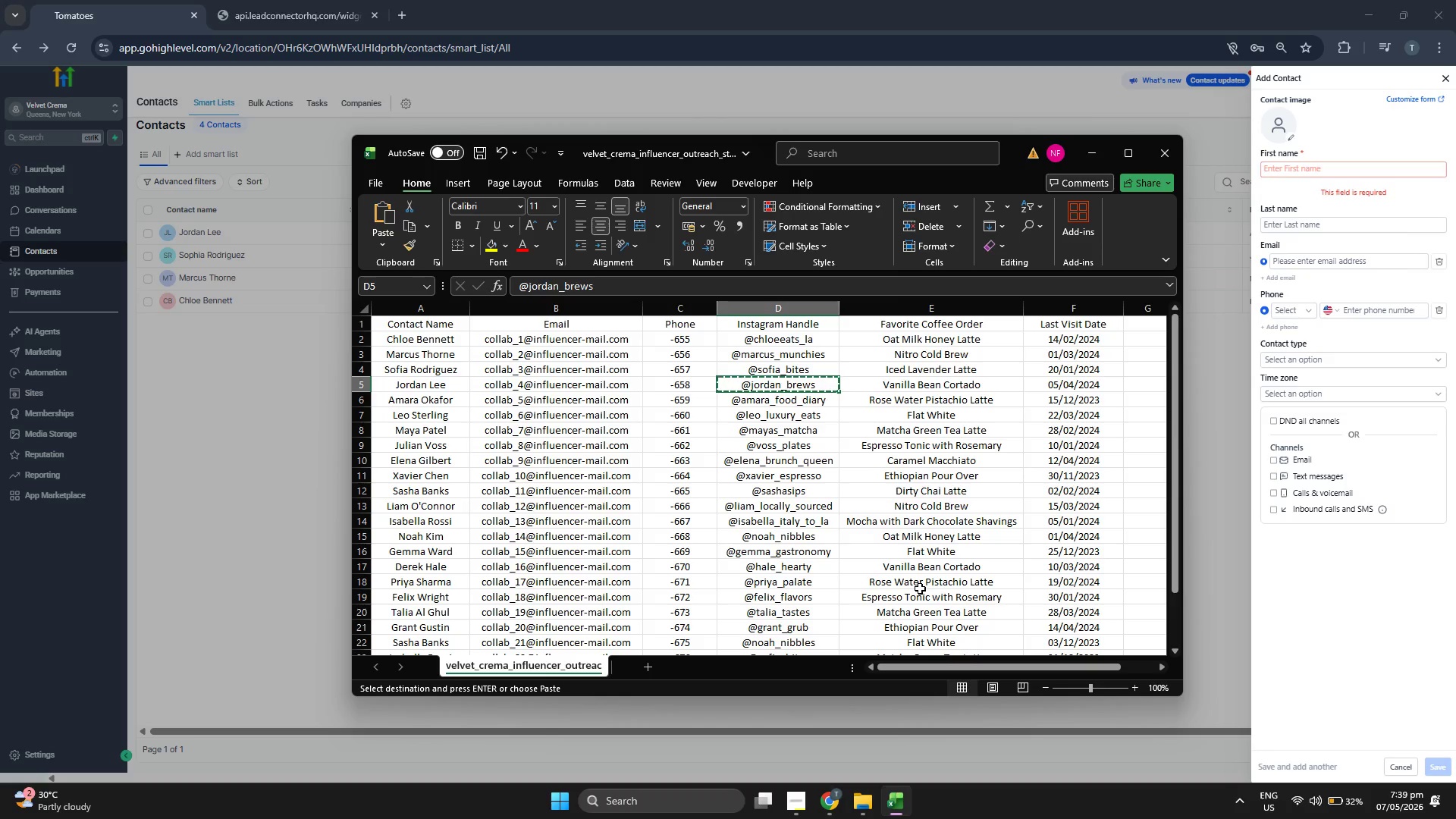 
key(ArrowDown)
 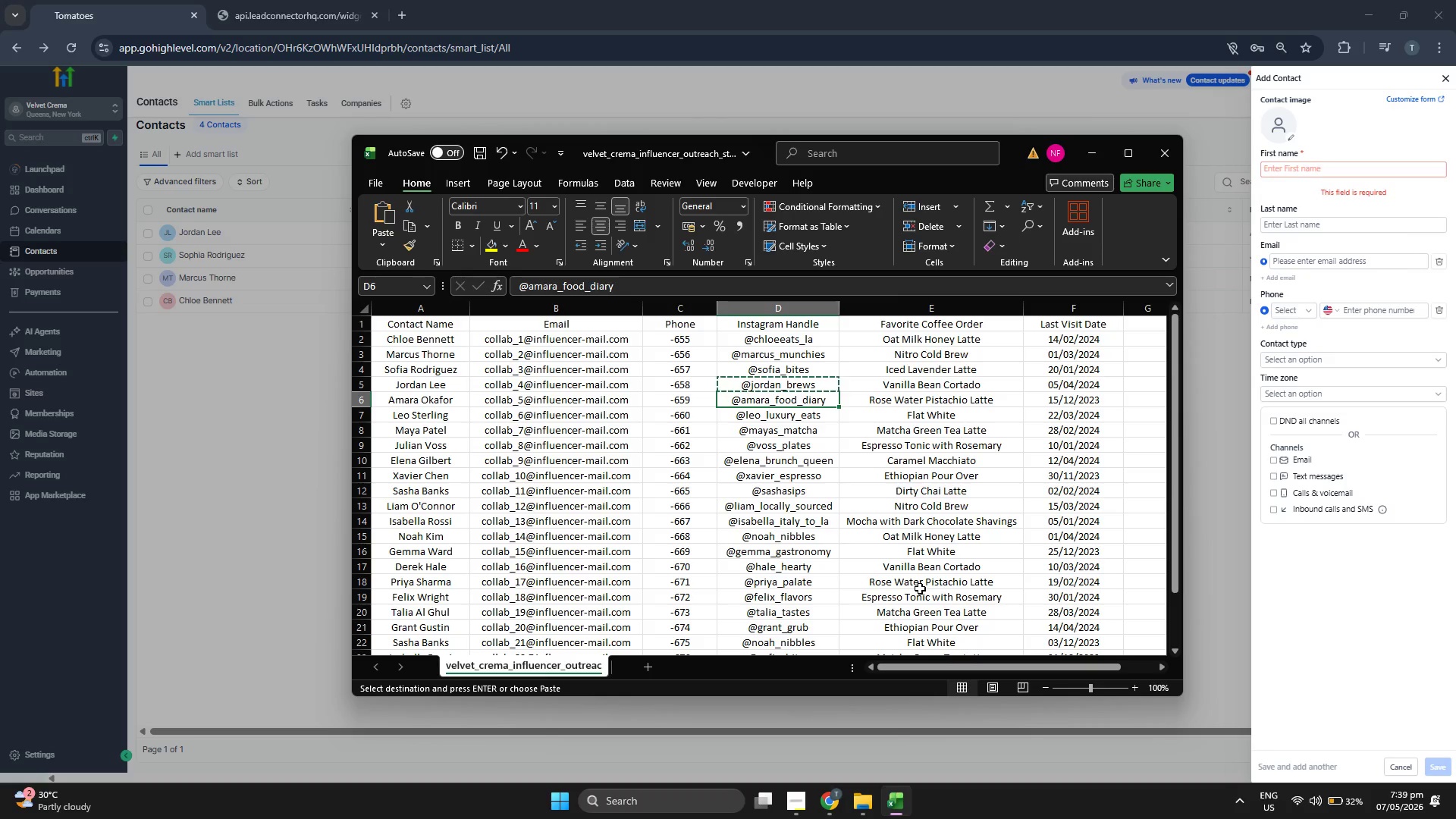 
key(ArrowLeft)
 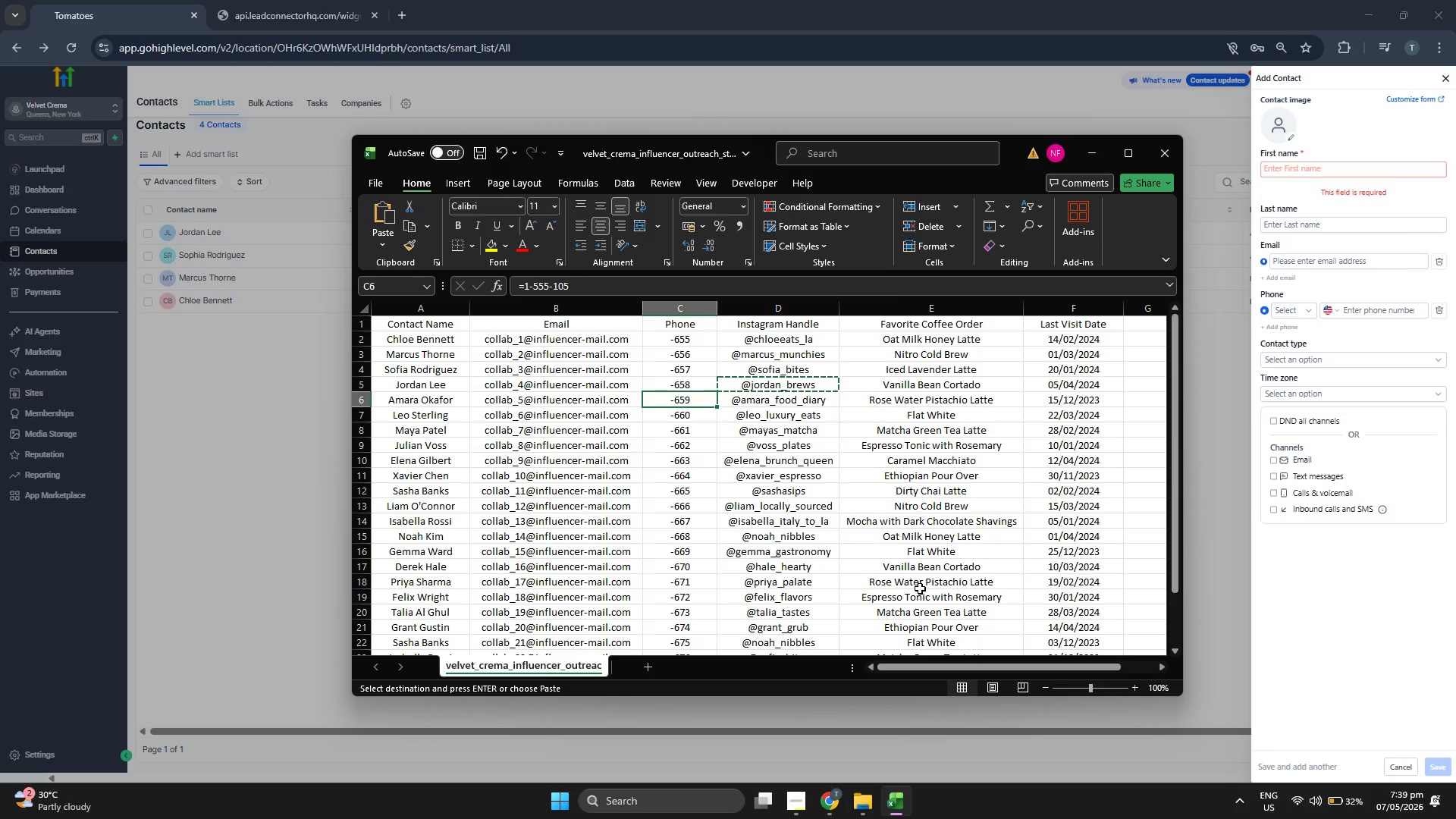 
key(ArrowLeft)
 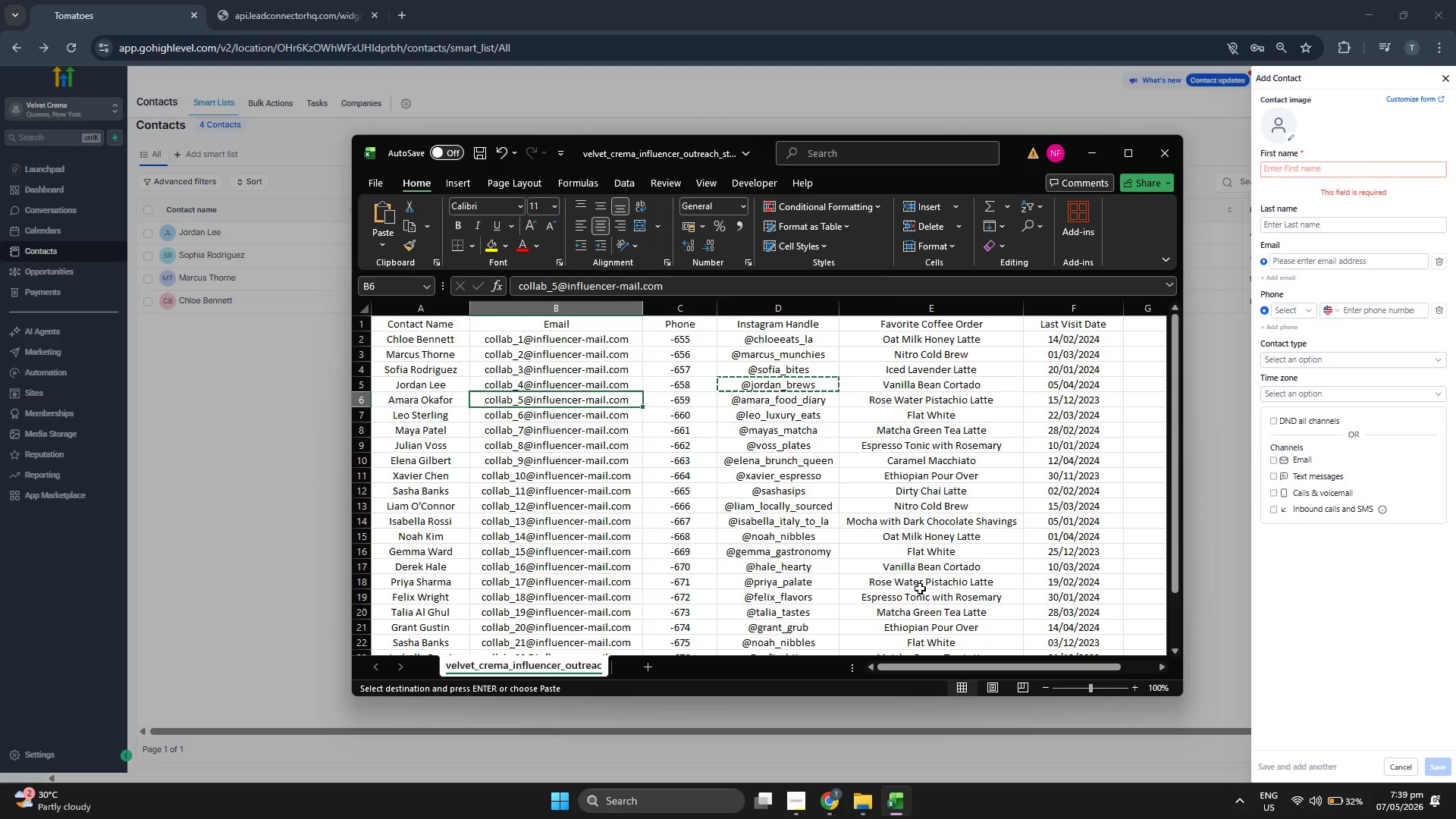 
key(Control+ControlLeft)
 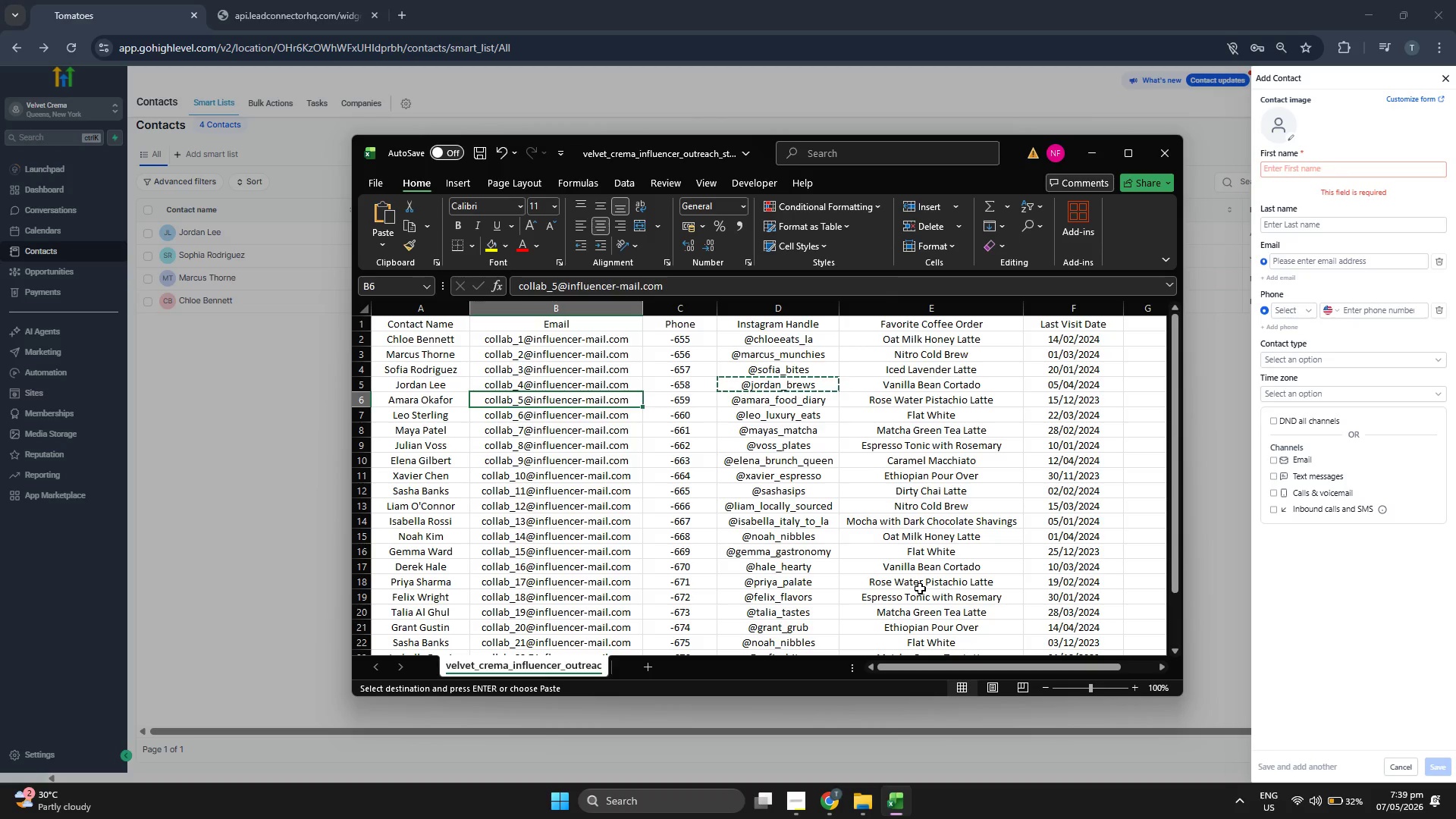 
key(Control+C)
 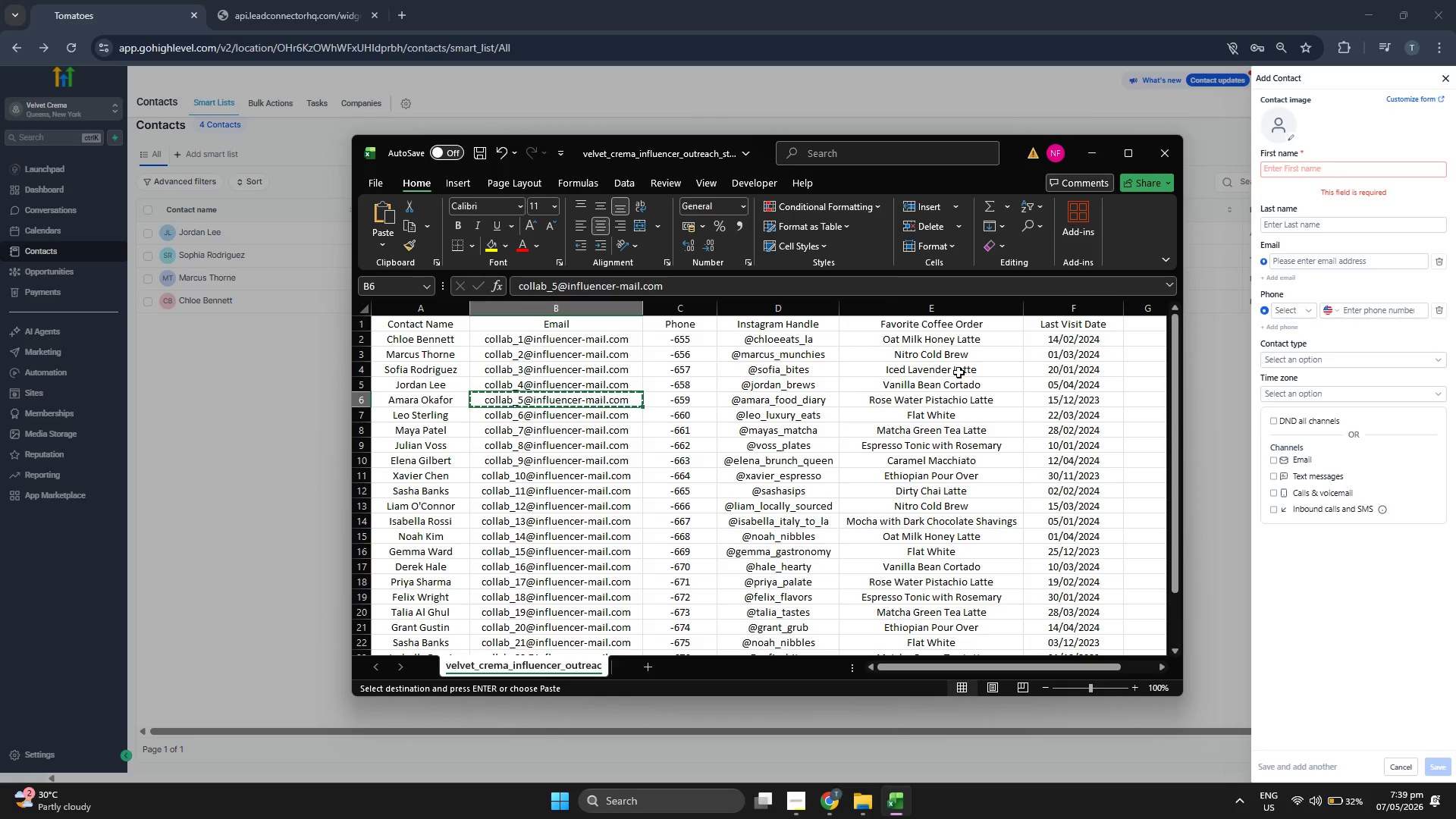 
left_click([1337, 256])
 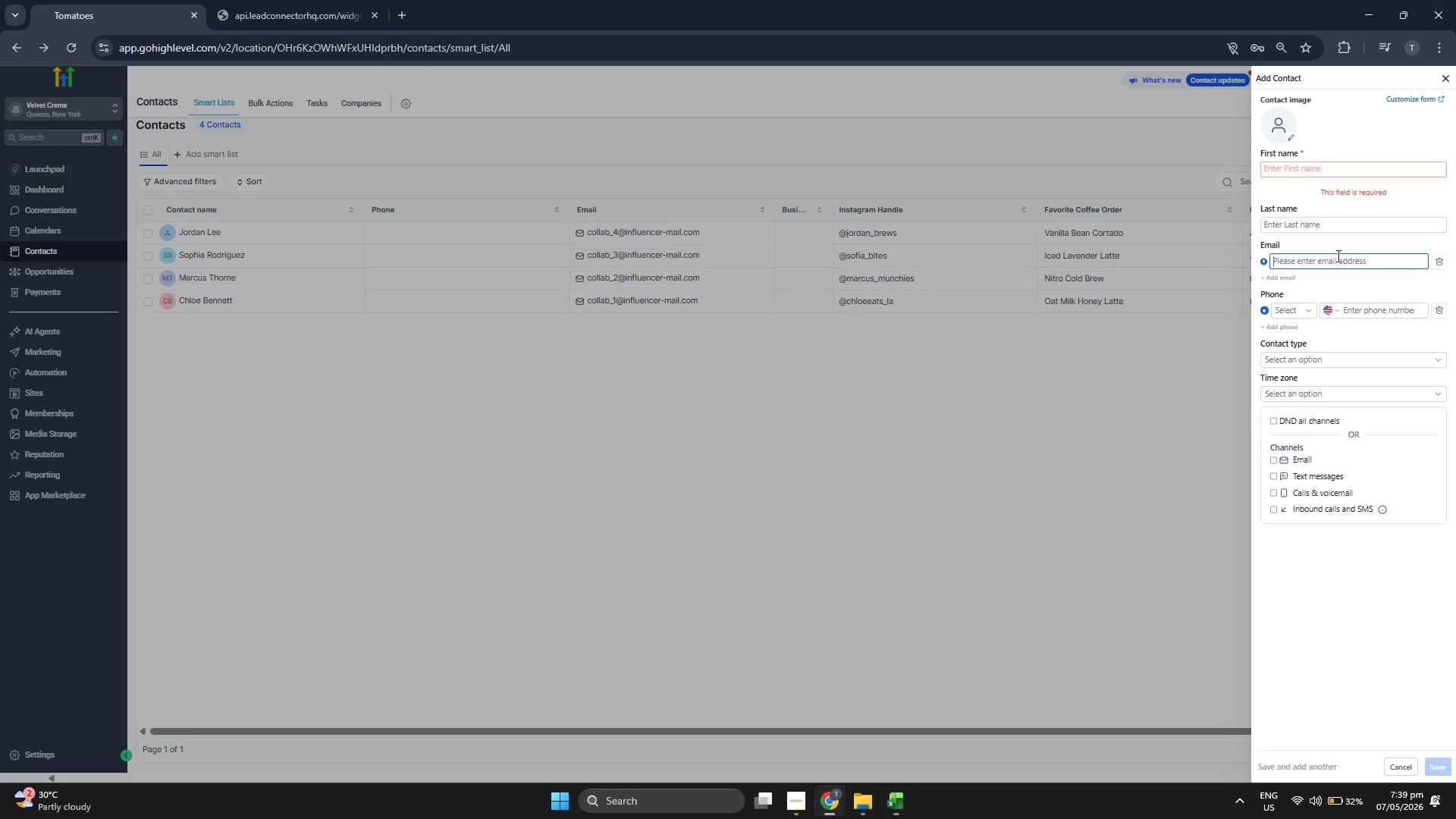 
key(Control+ControlLeft)
 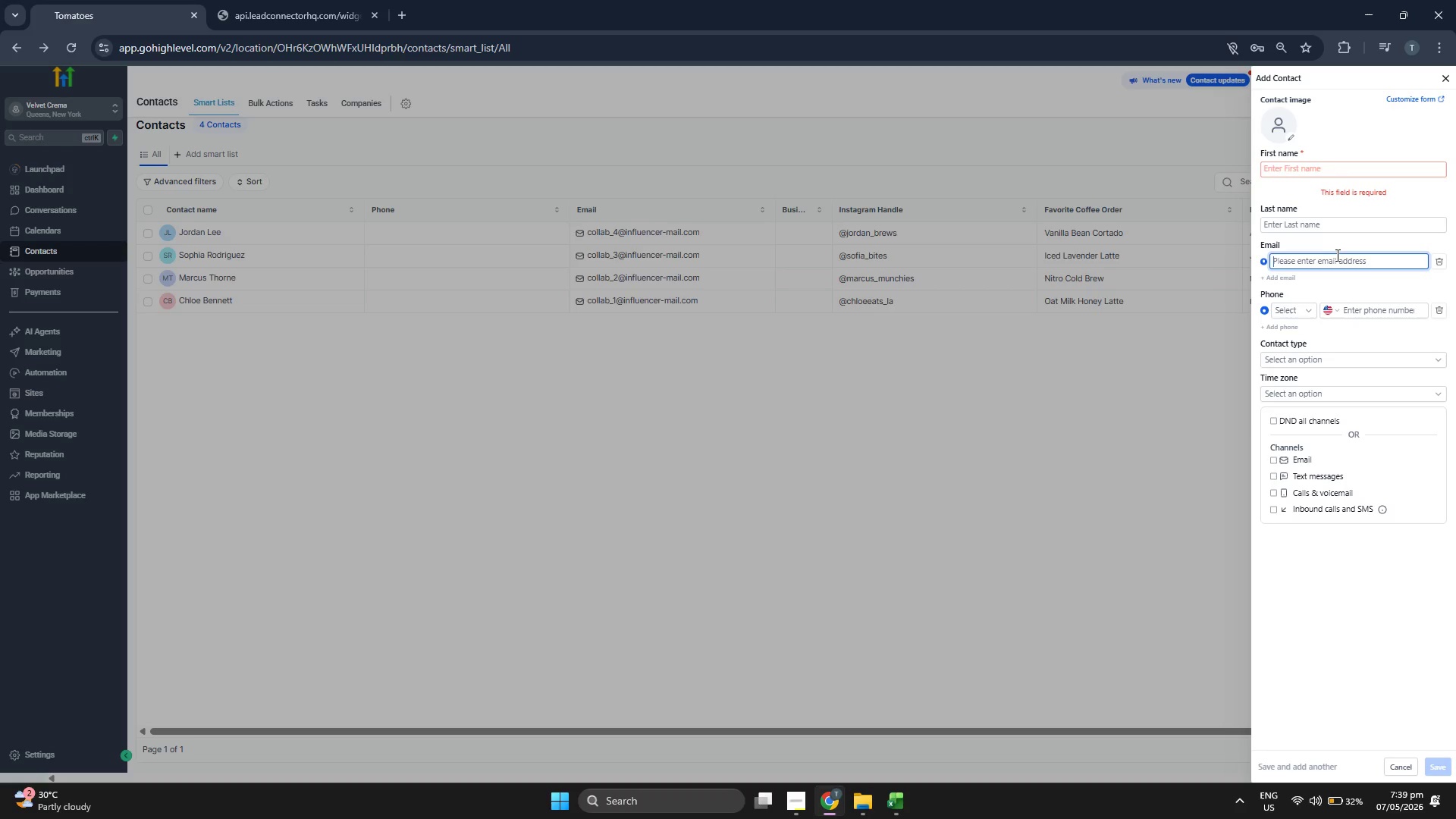 
key(Control+V)
 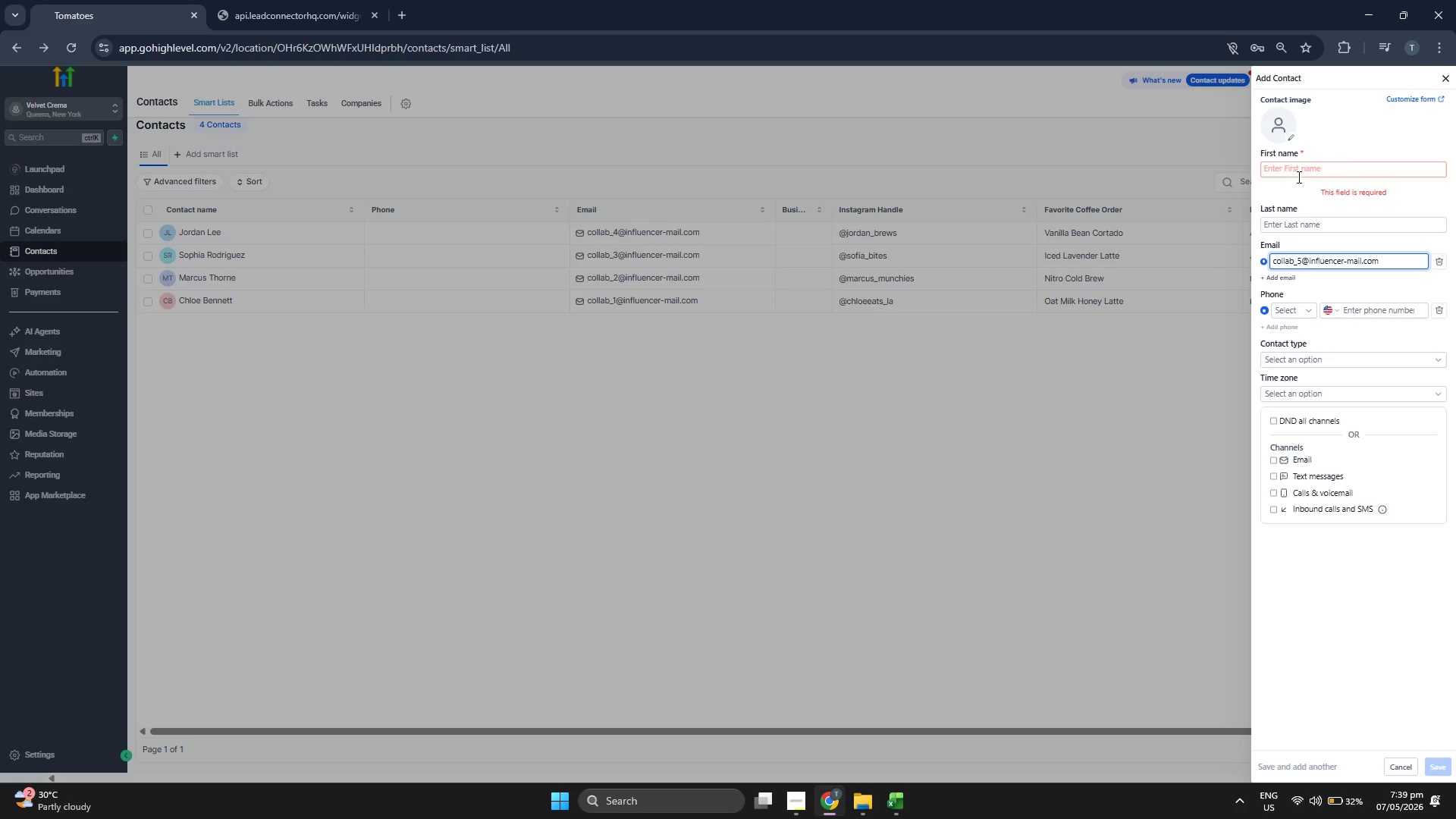 
left_click([1302, 172])
 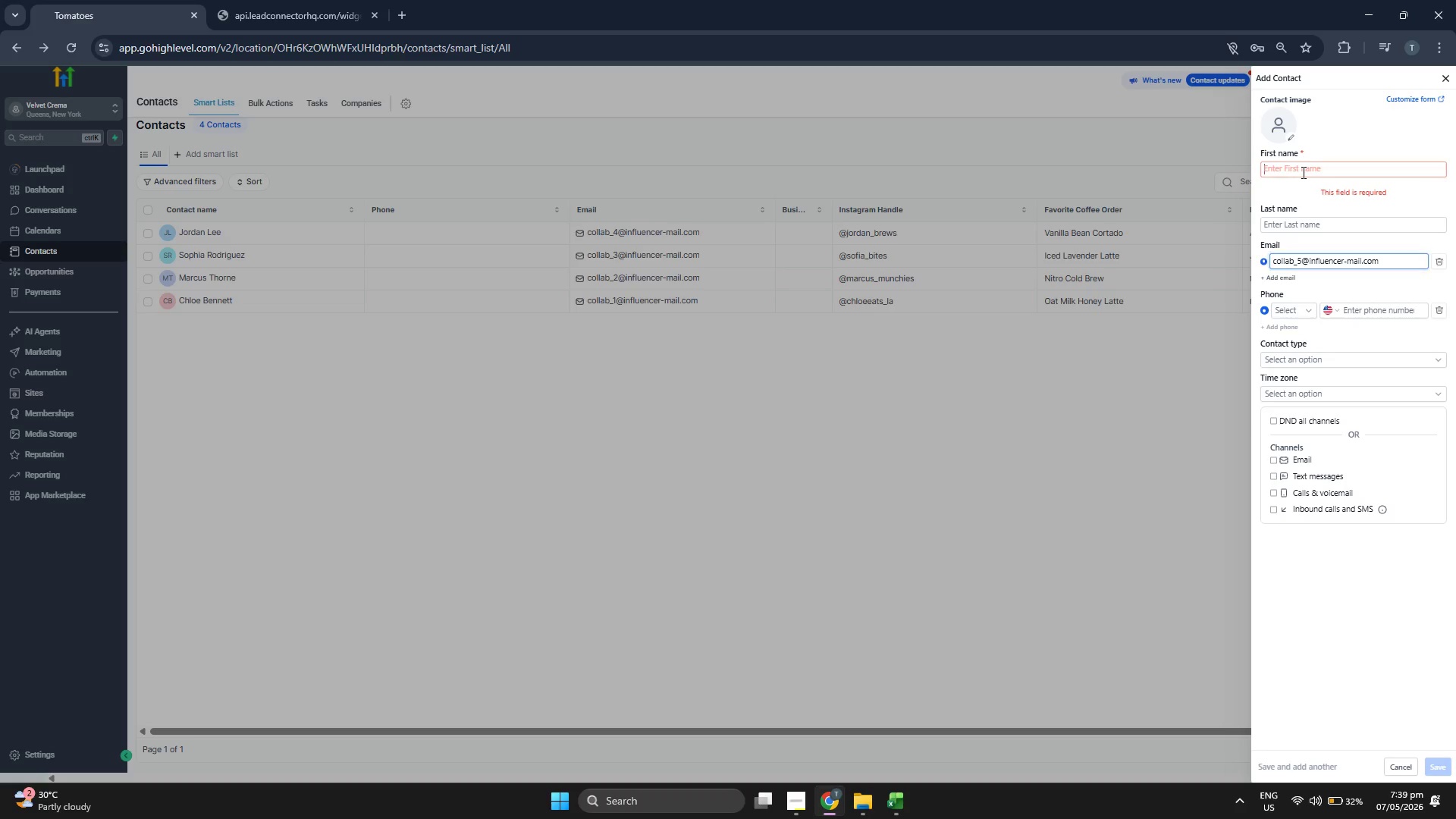 
type(Amara)
key(Tab)
type(Okafor)
 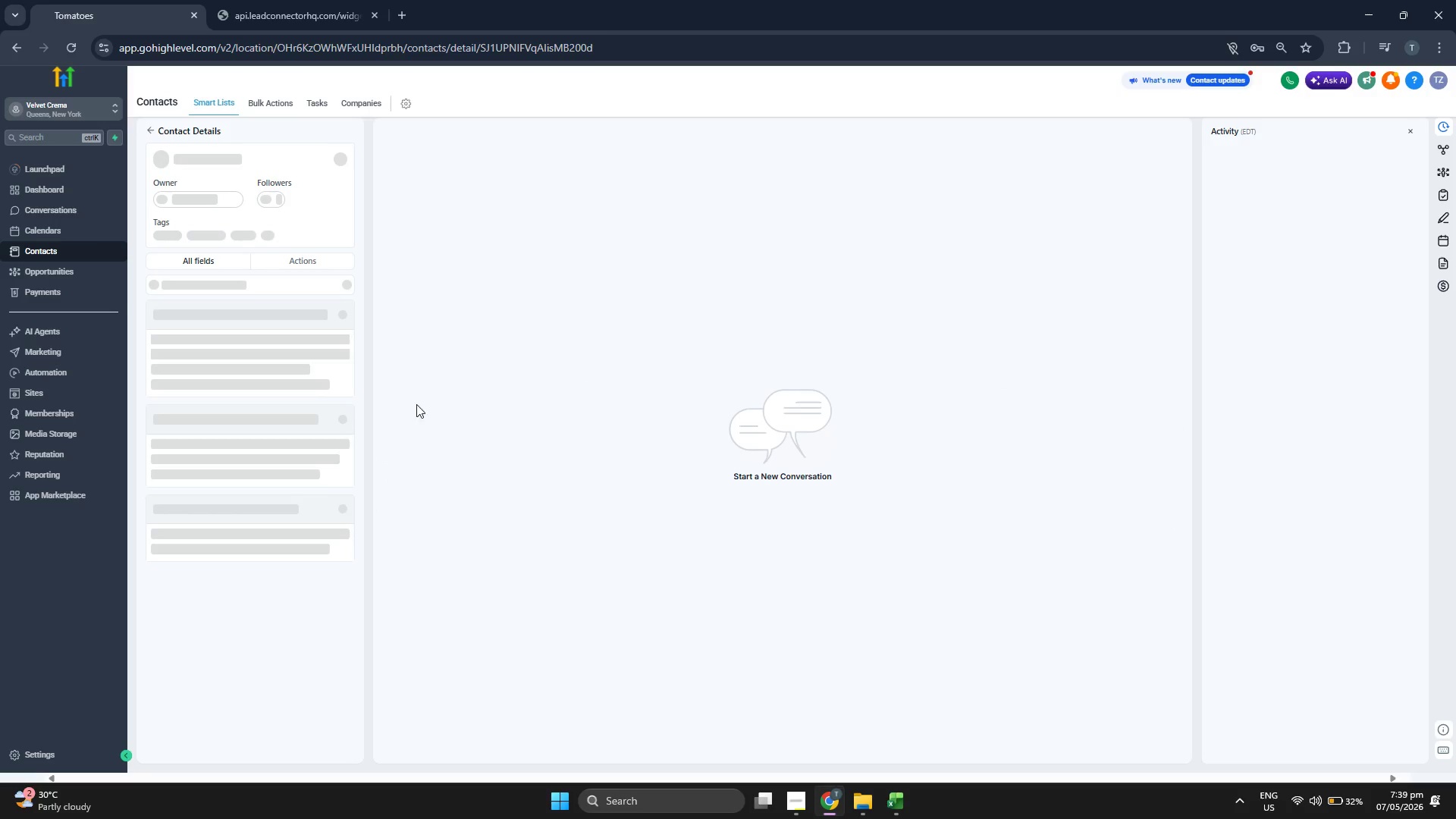 
wait(7.74)
 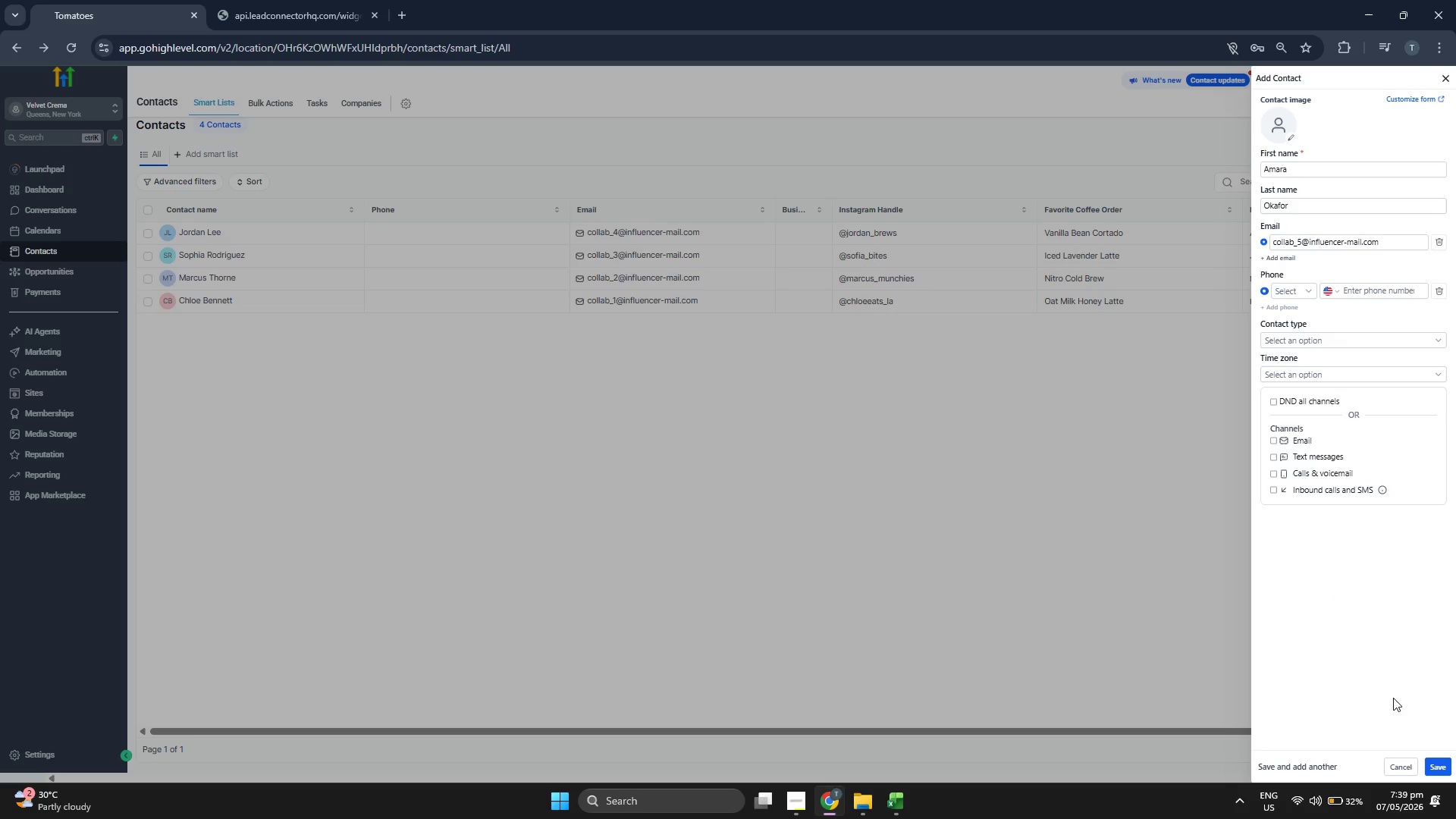 
scroll: coordinate [293, 387], scroll_direction: down, amount: 1.0
 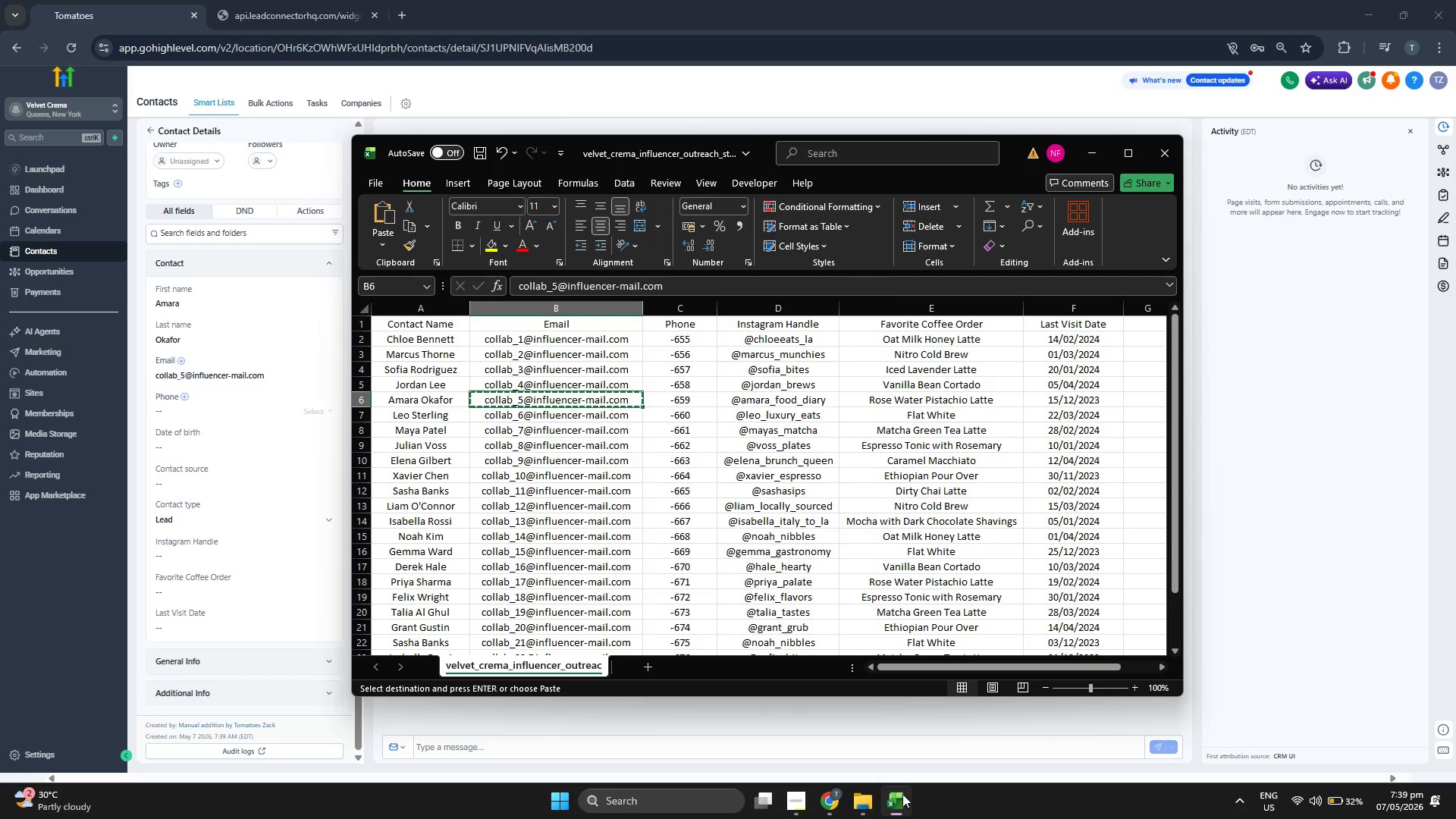 
key(ArrowRight)
 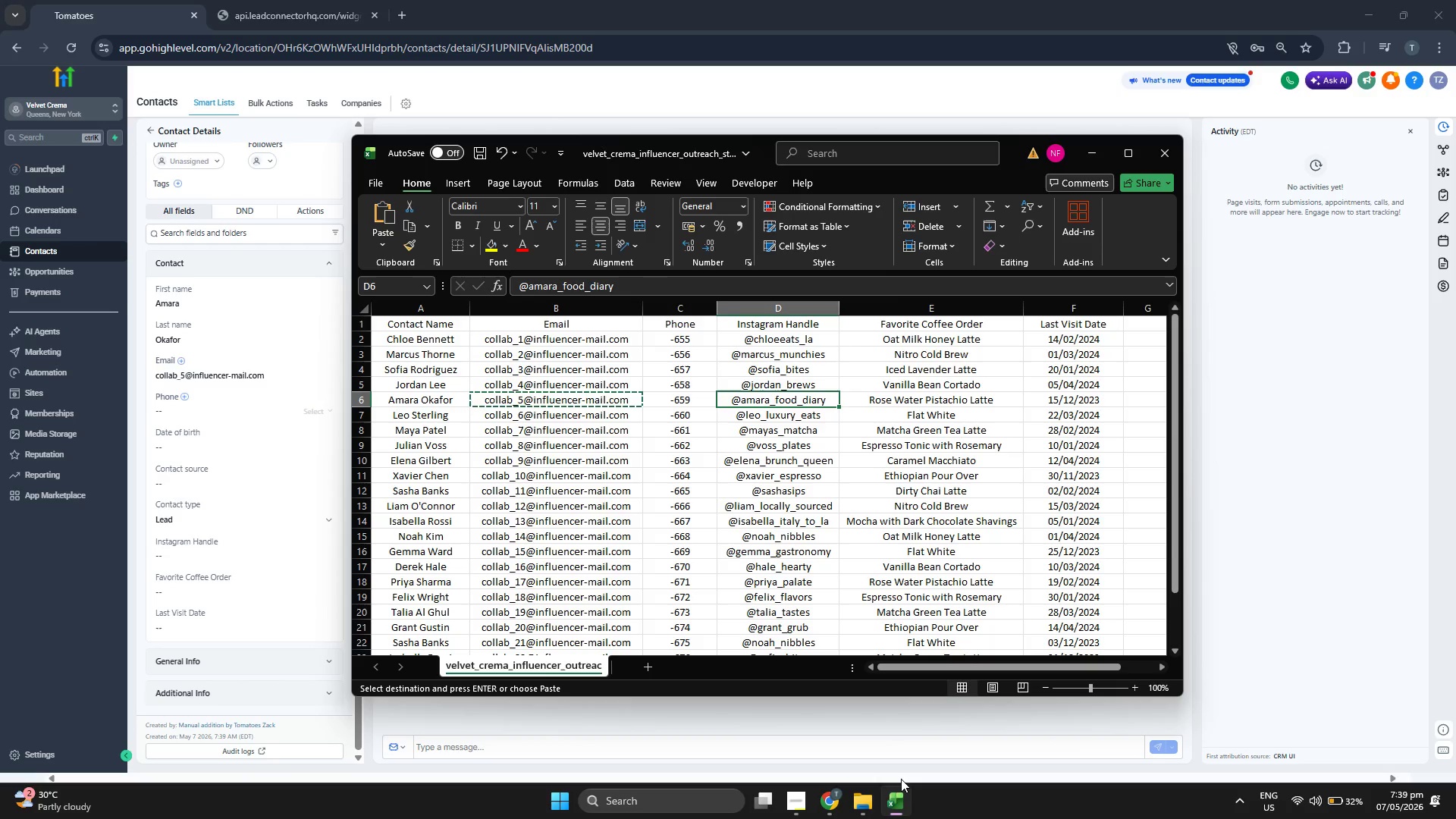 
key(ArrowRight)
 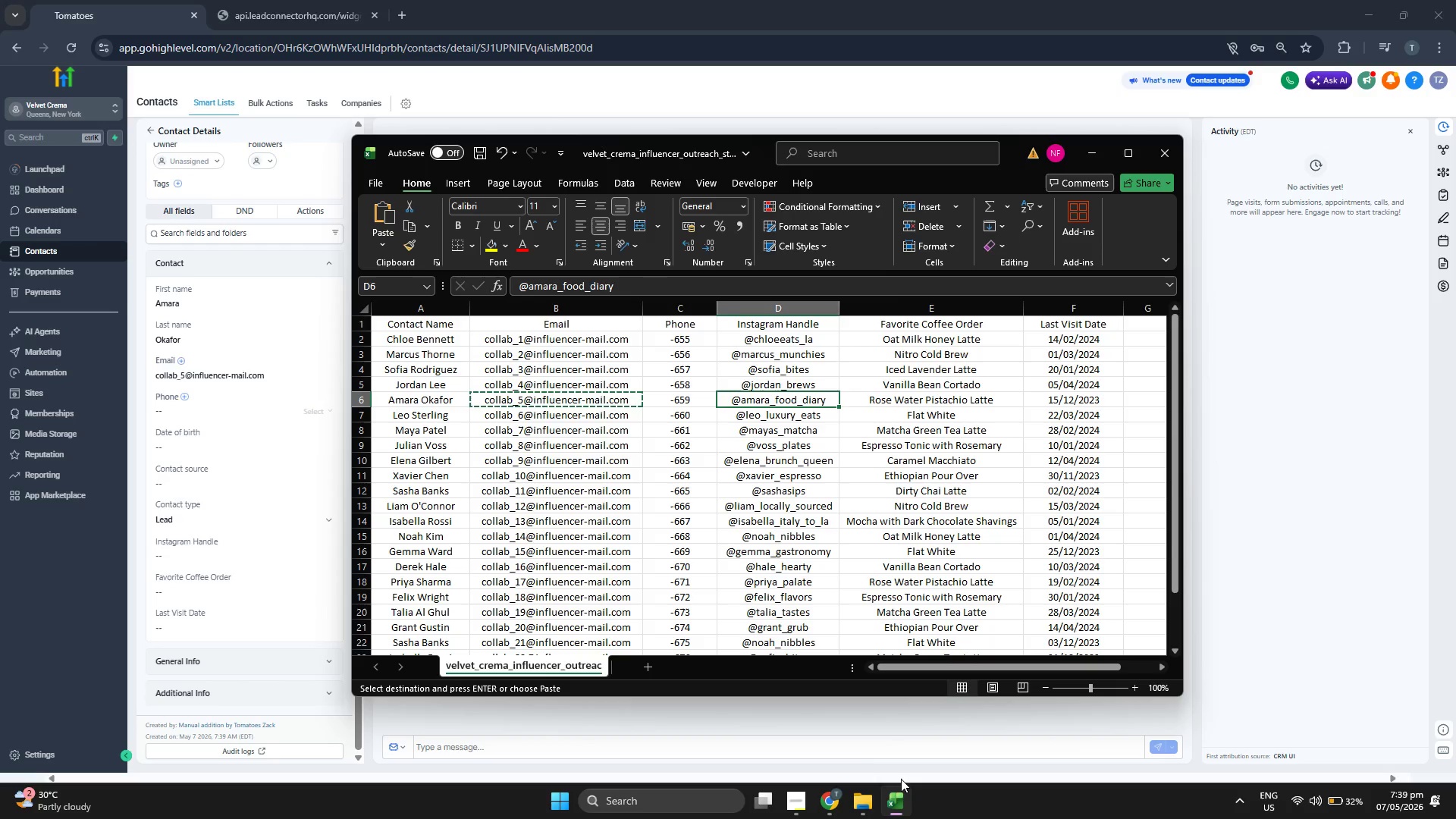 
key(Control+ControlLeft)
 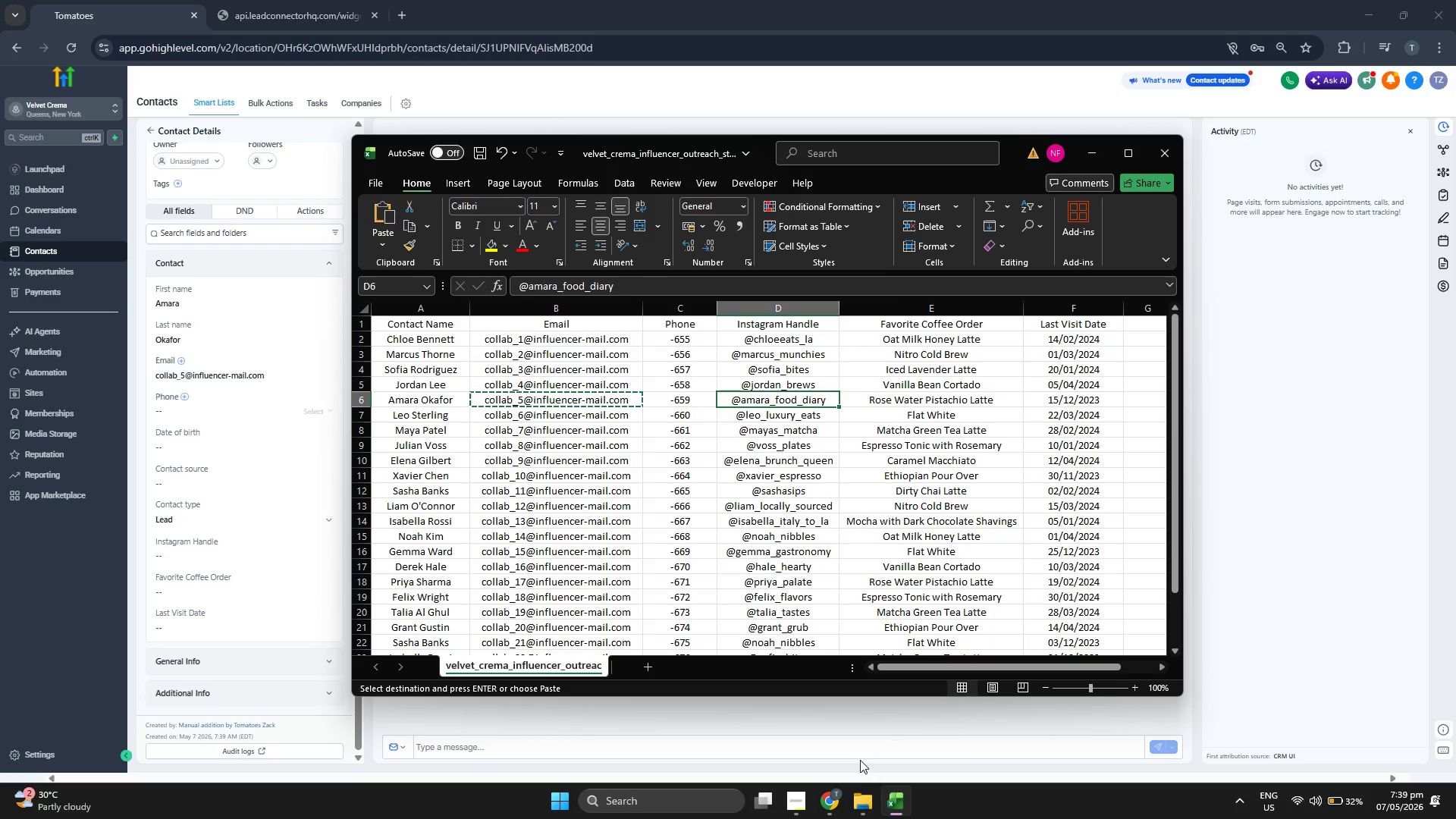 
key(Control+C)
 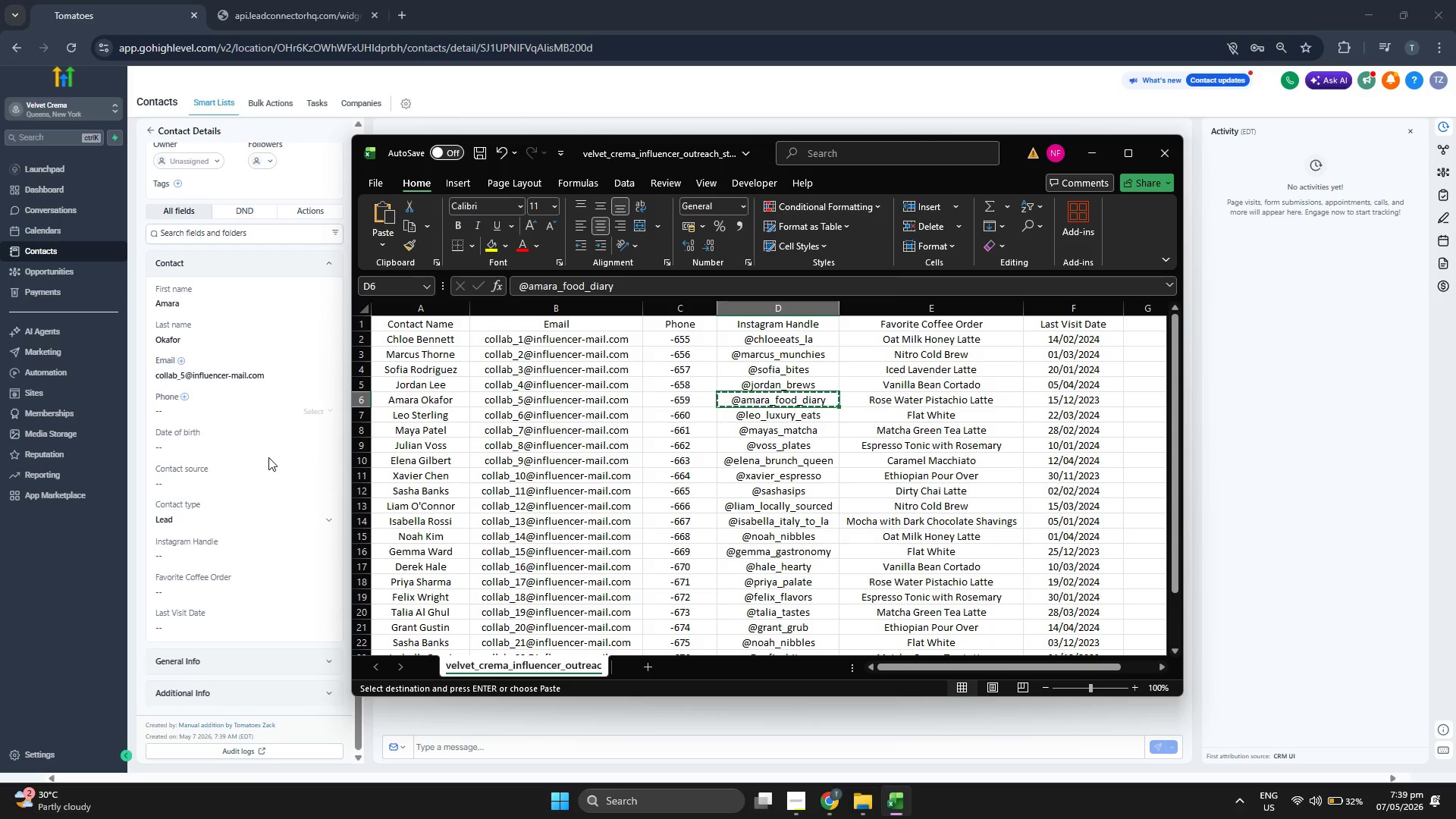 
left_click([215, 552])
 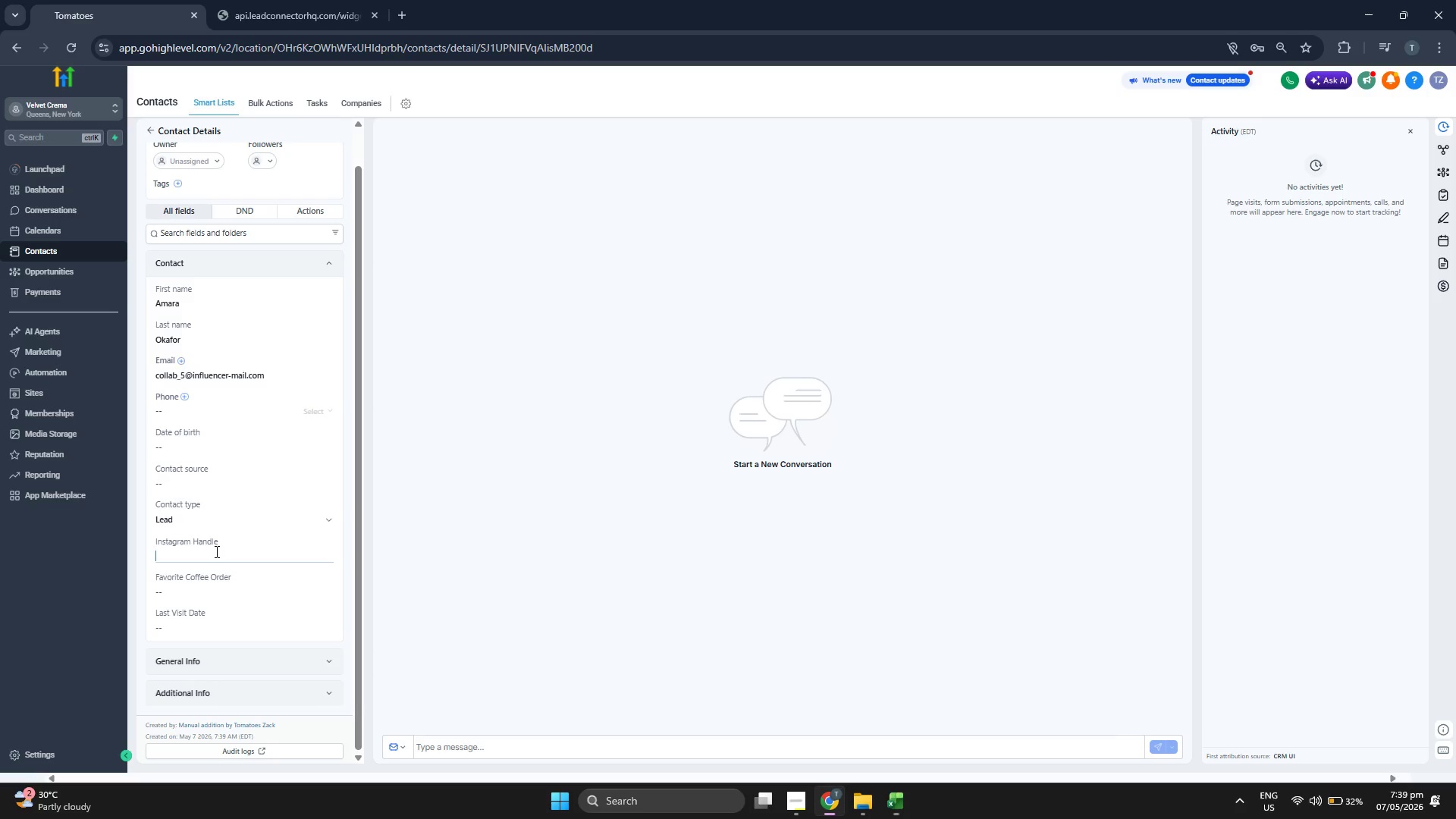 
key(Control+ControlLeft)
 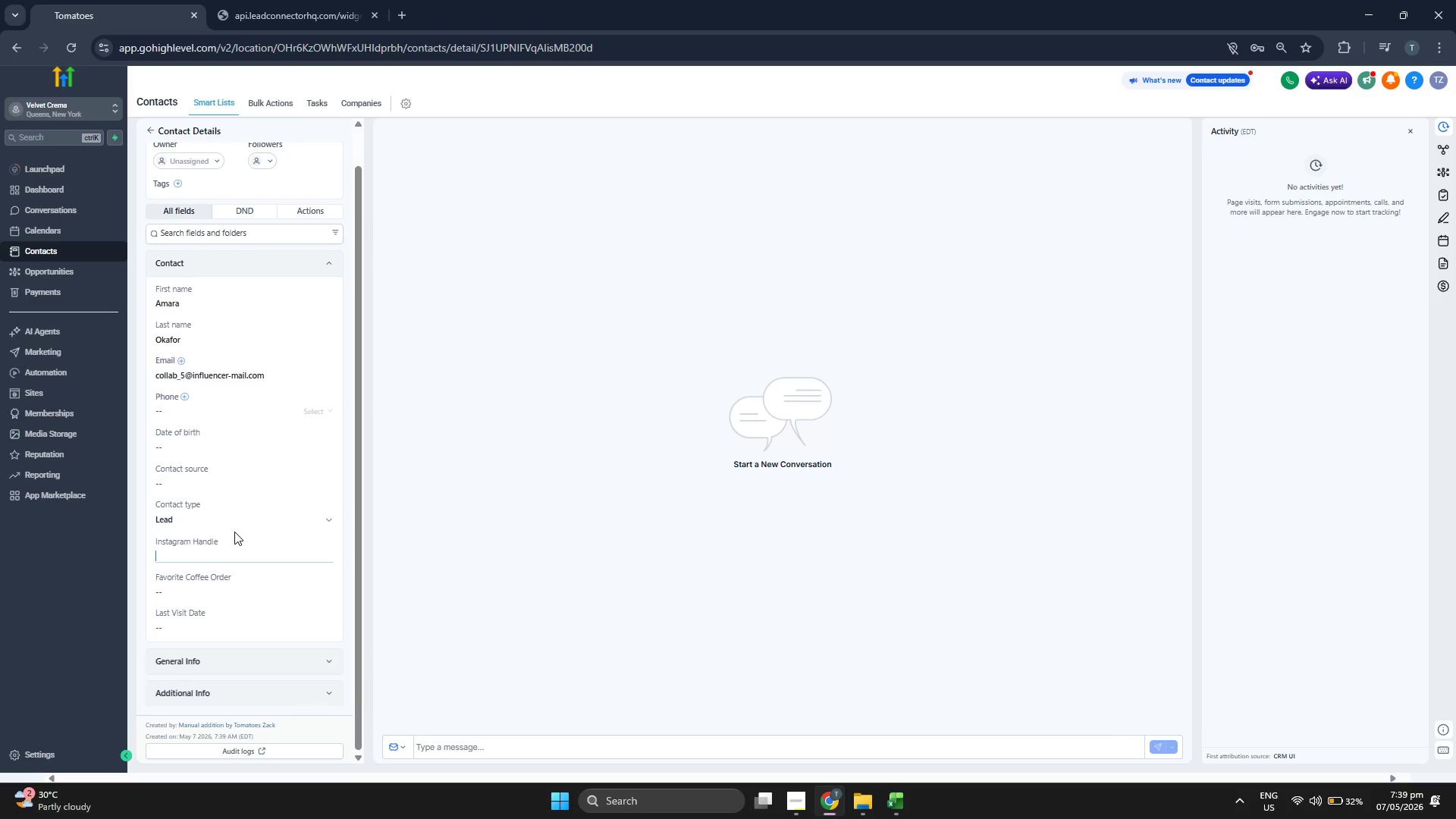 
key(Control+V)
 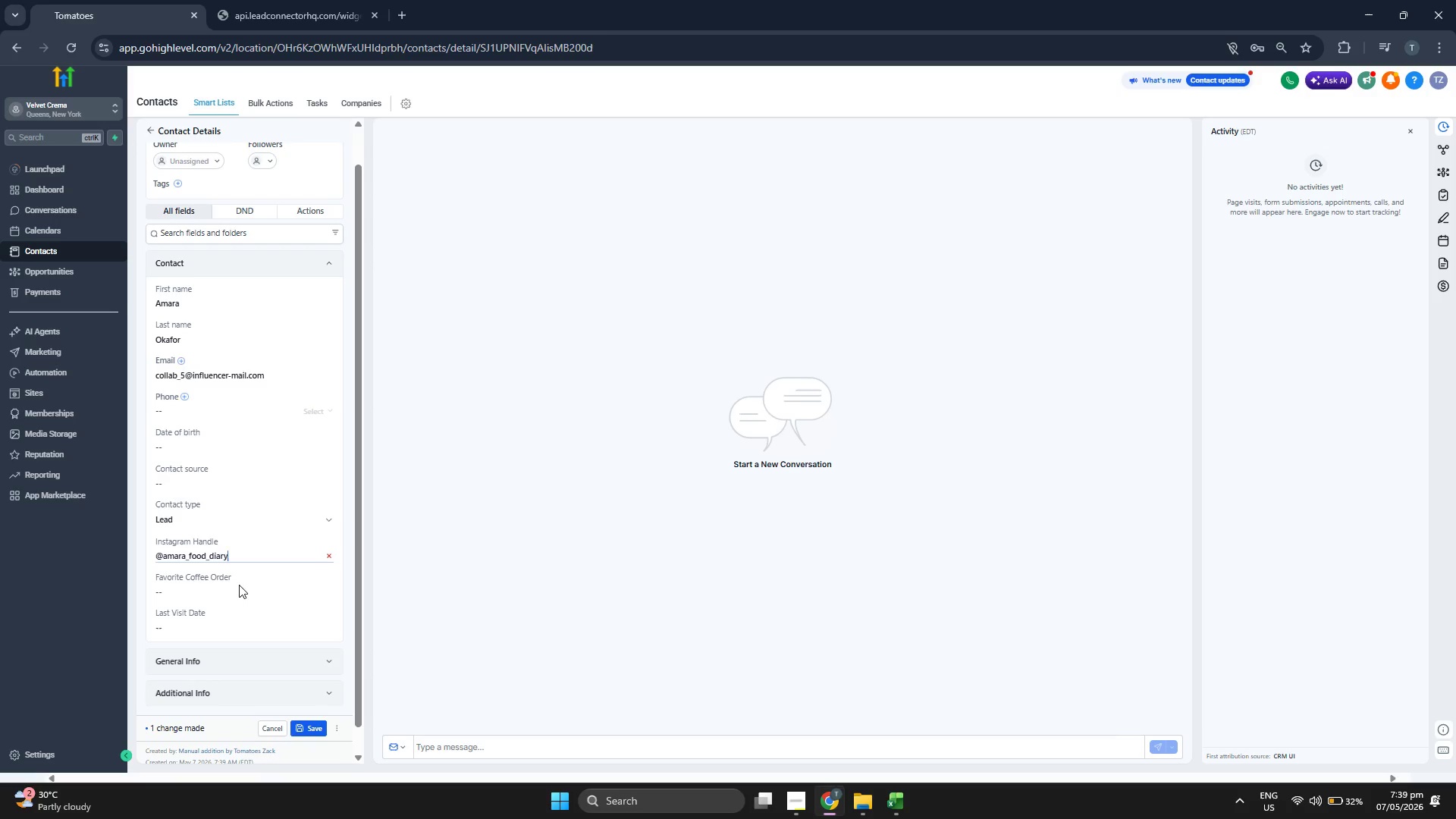 
key(Control+C)
 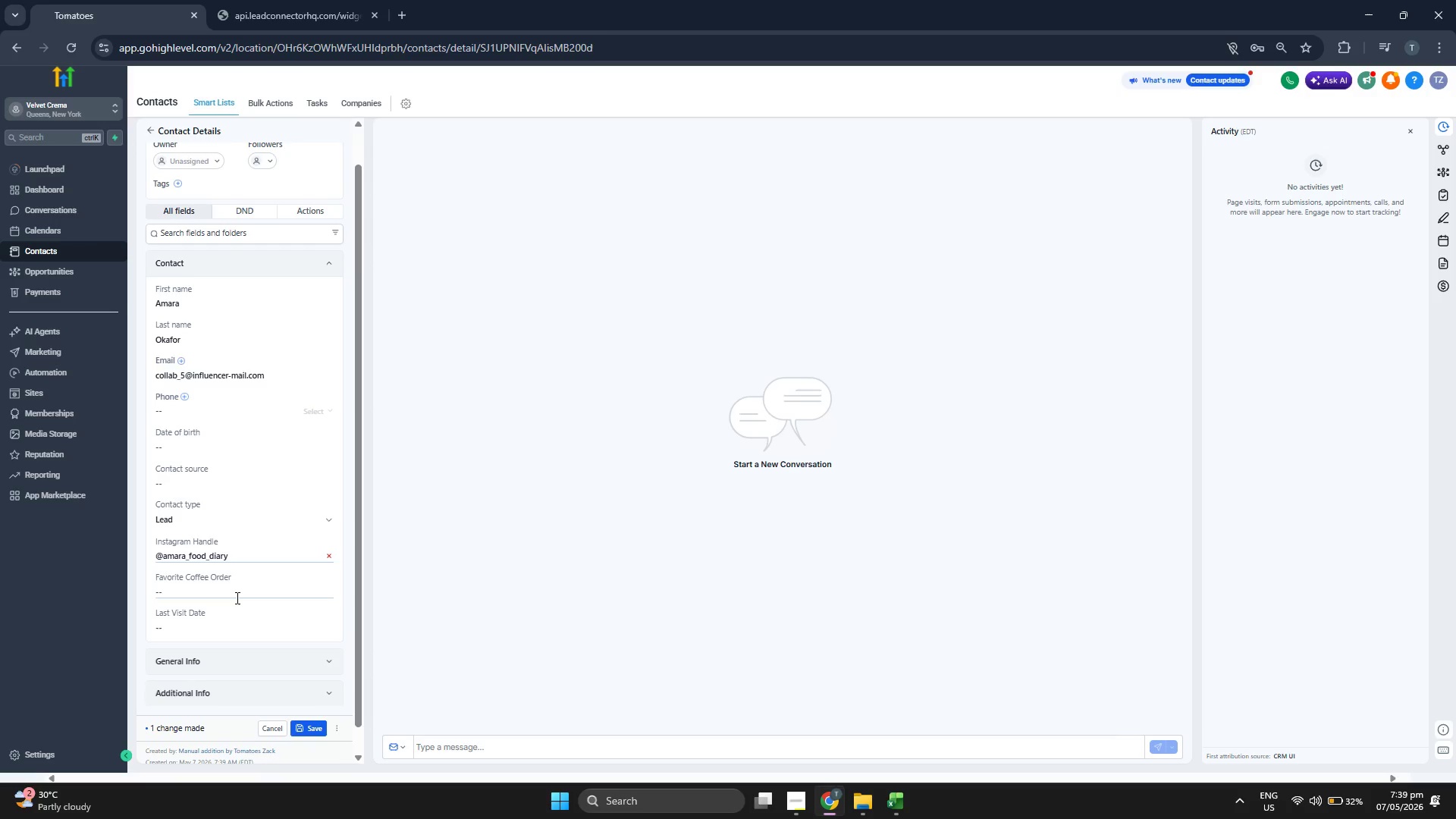 
left_click([236, 598])
 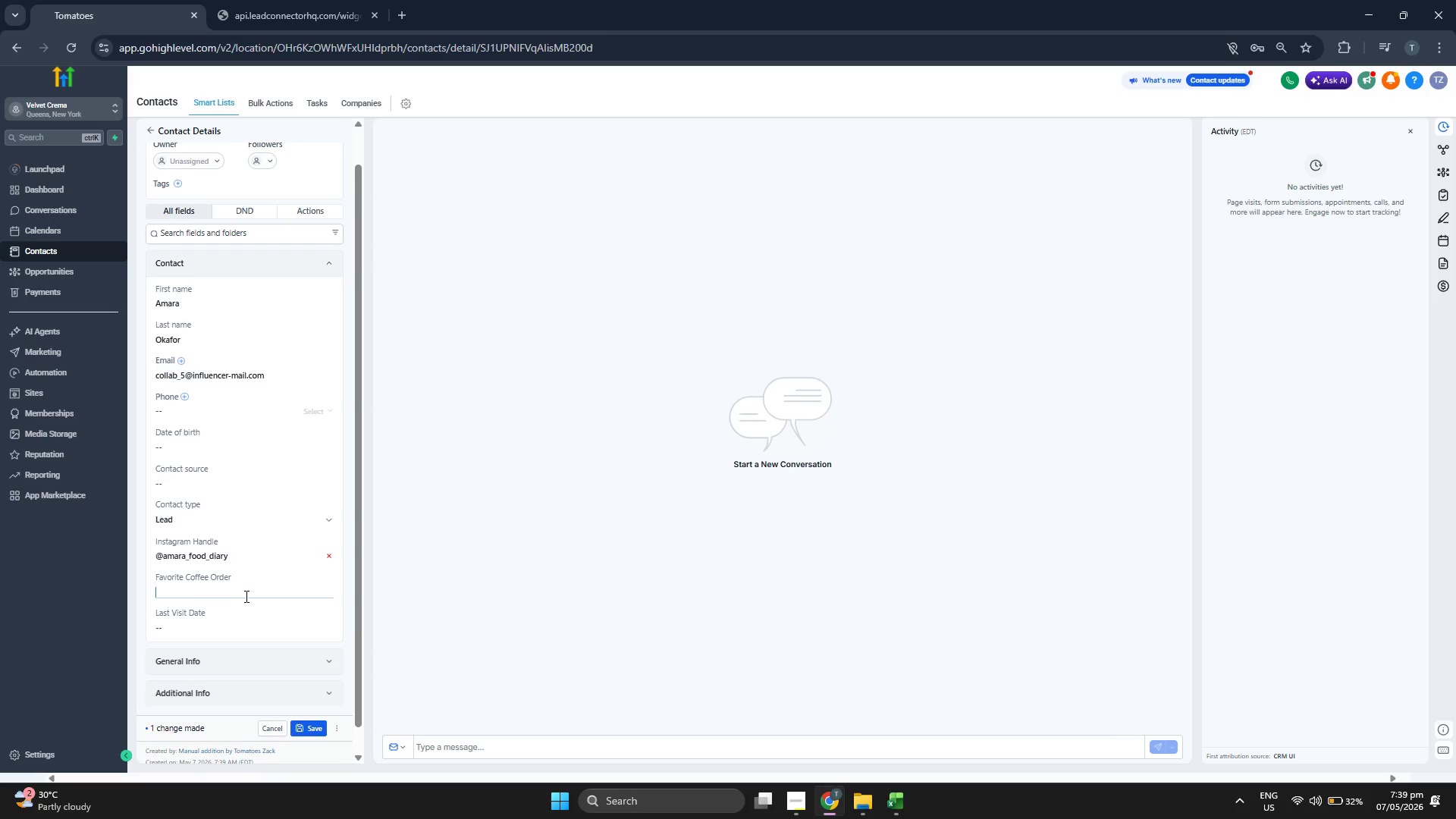 
type(ER)
key(Backspace)
key(Backspace)
type(Rosr)
key(Backspace)
type(e Water)
 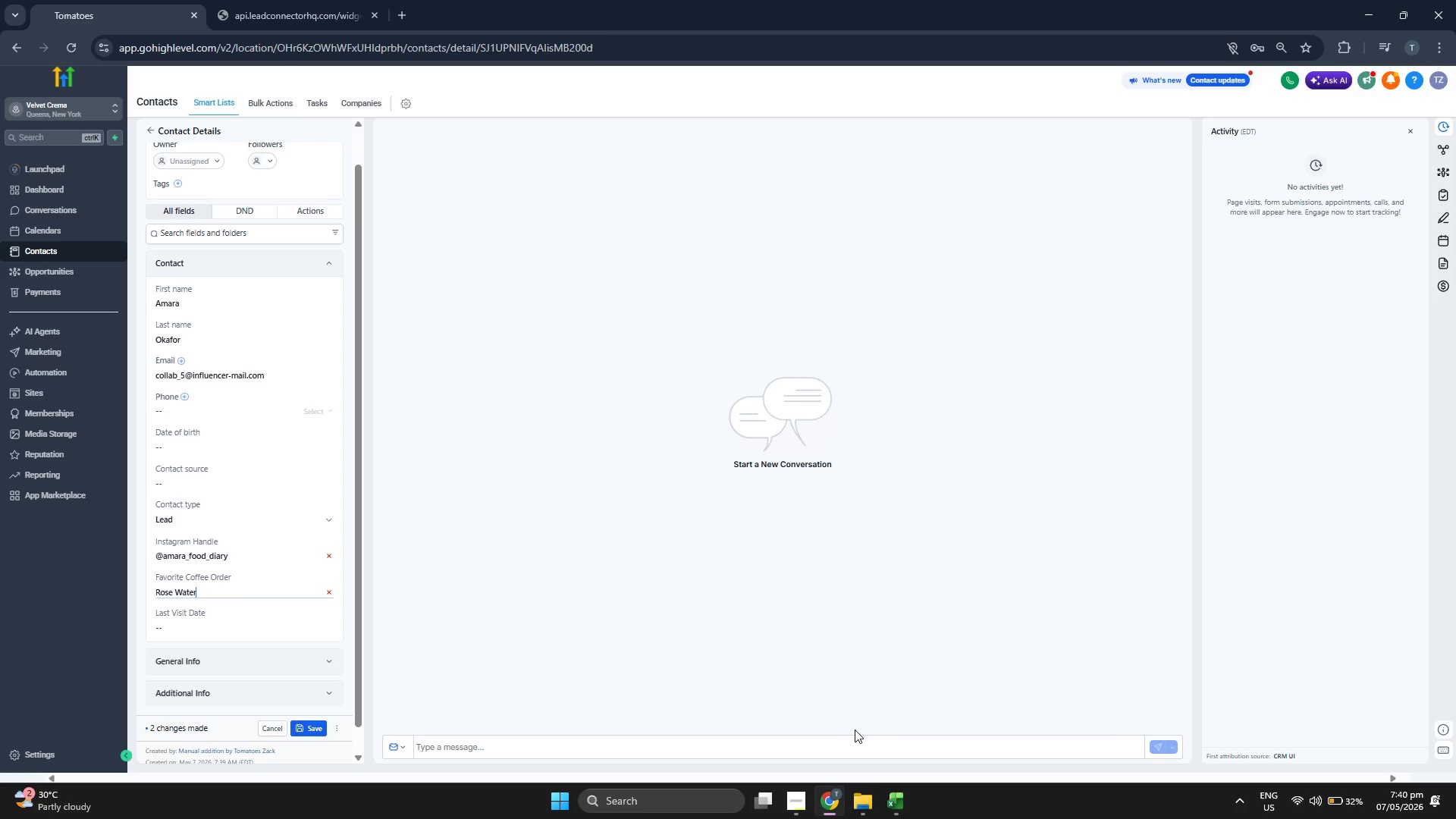 
left_click([891, 802])
 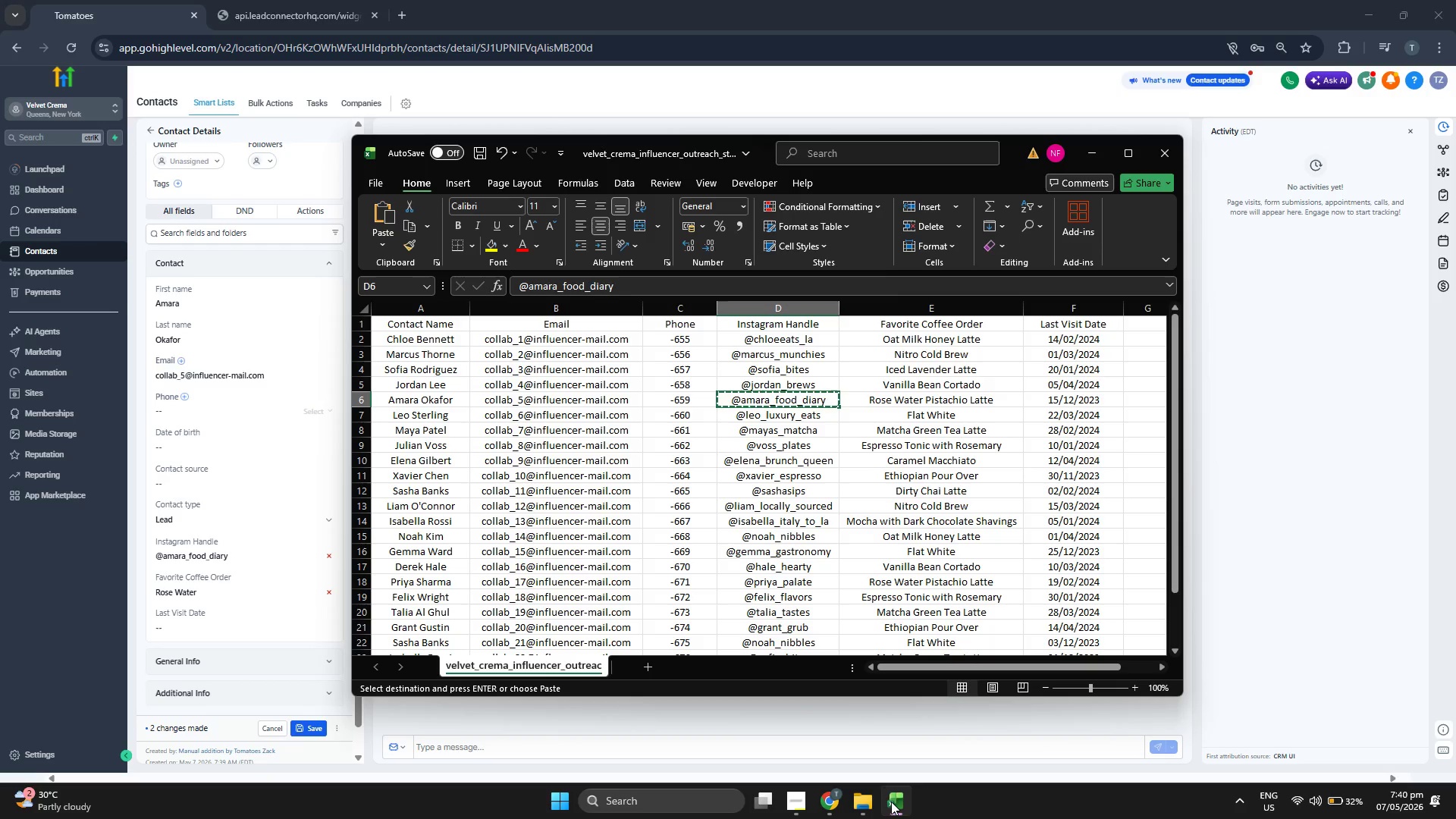 
left_click([891, 802])
 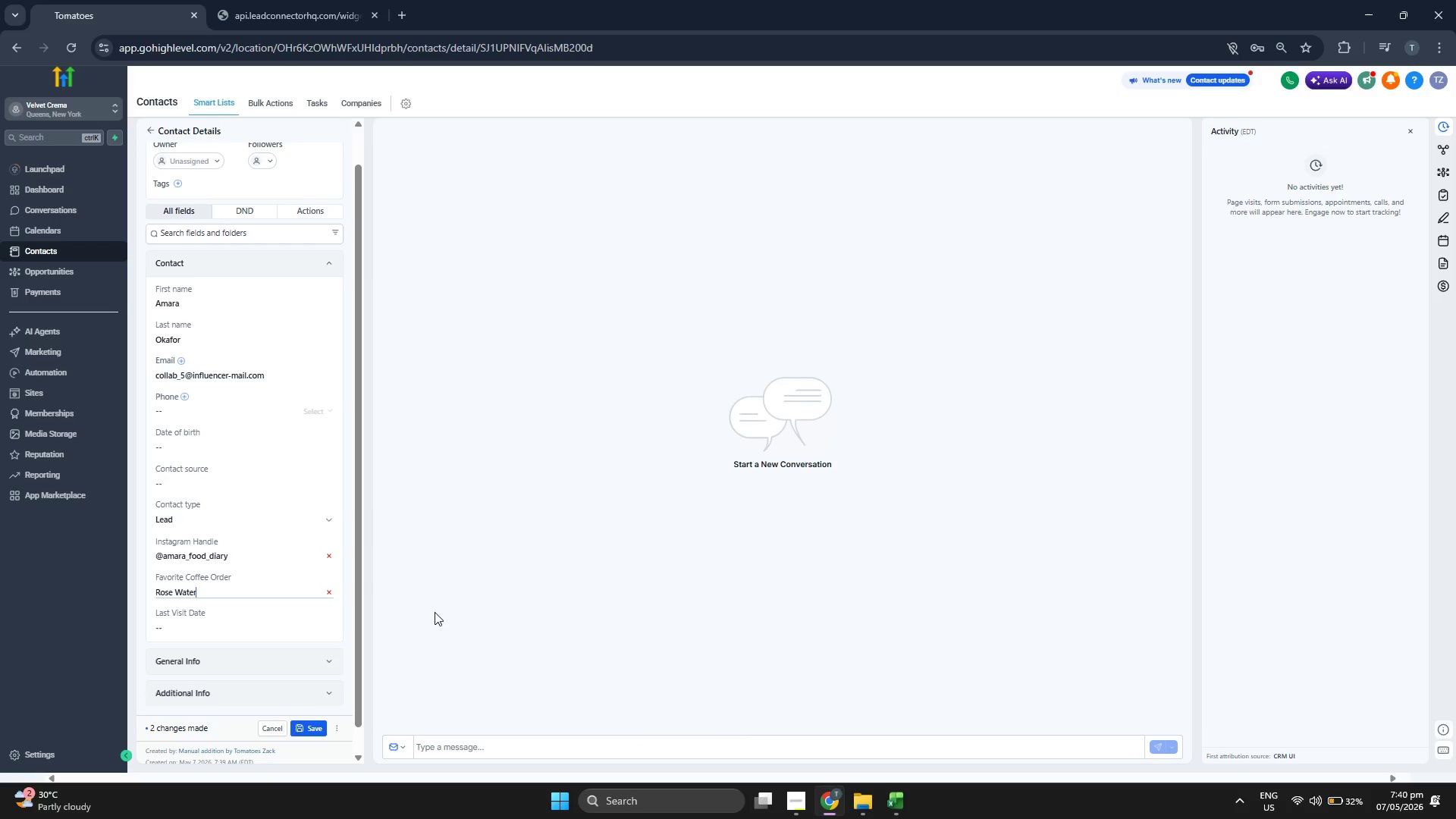 
type( Pistaccio Late)
key(Backspace)
type(te)
 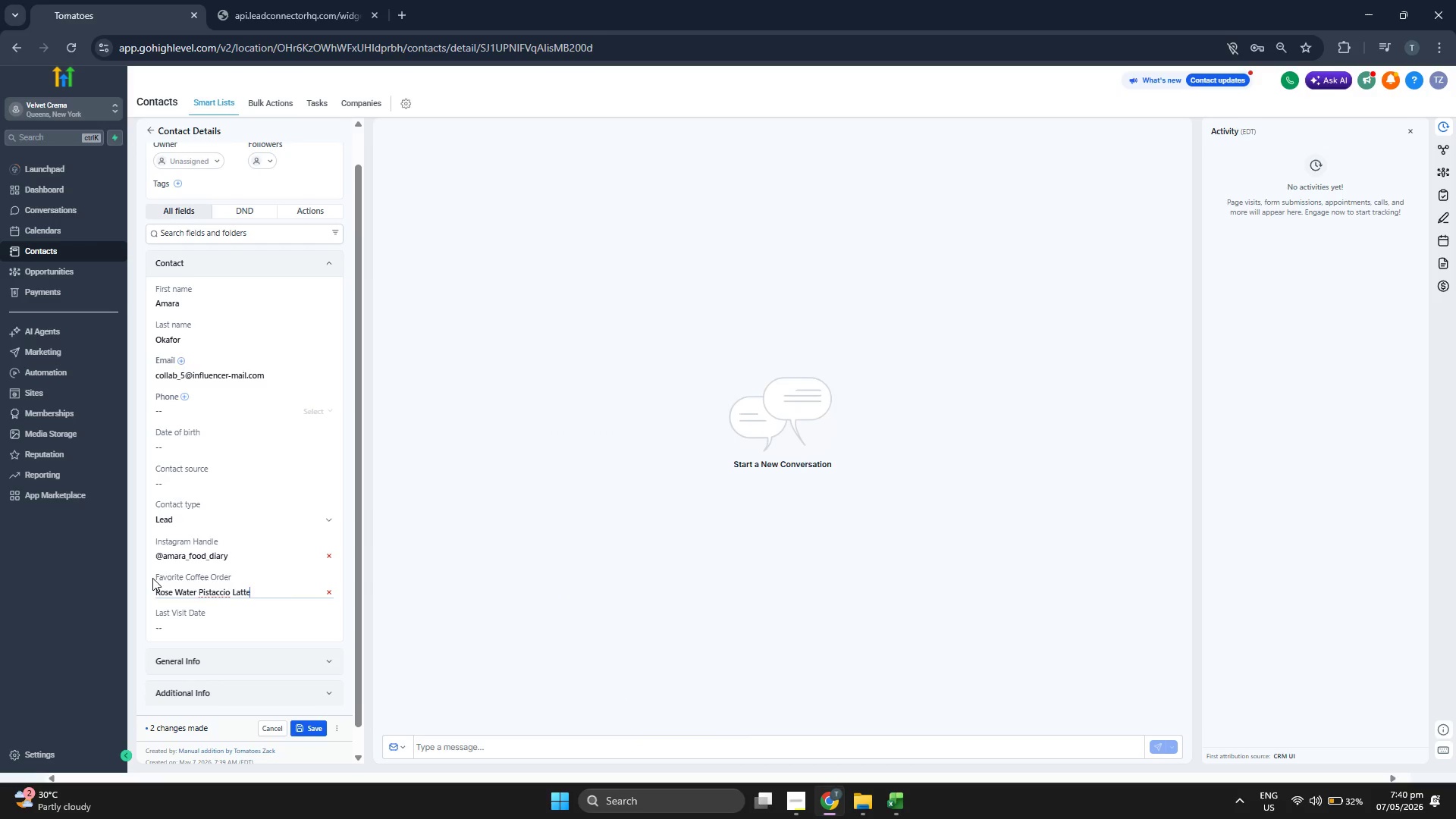 
right_click([208, 593])
 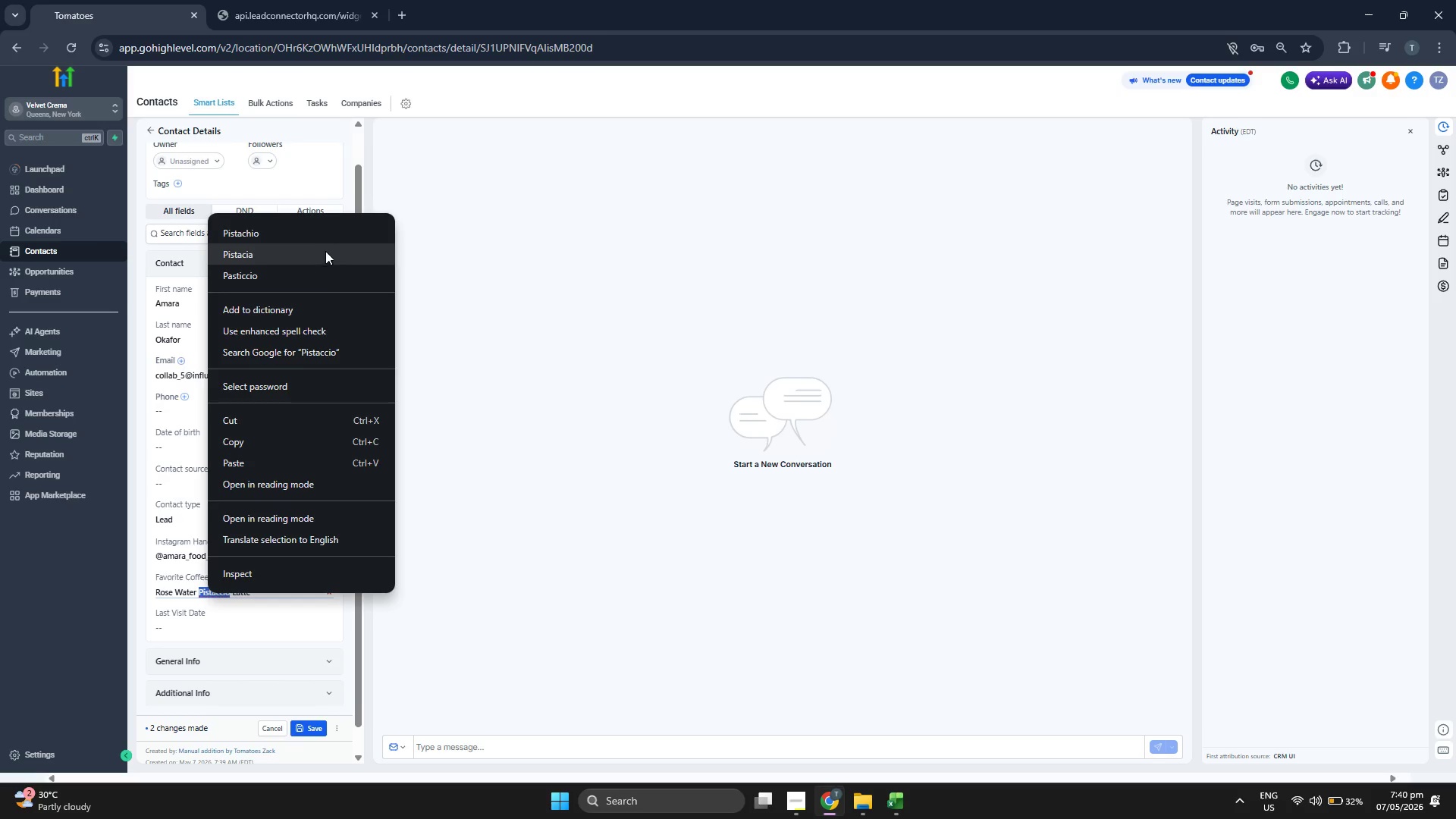 
left_click([323, 239])
 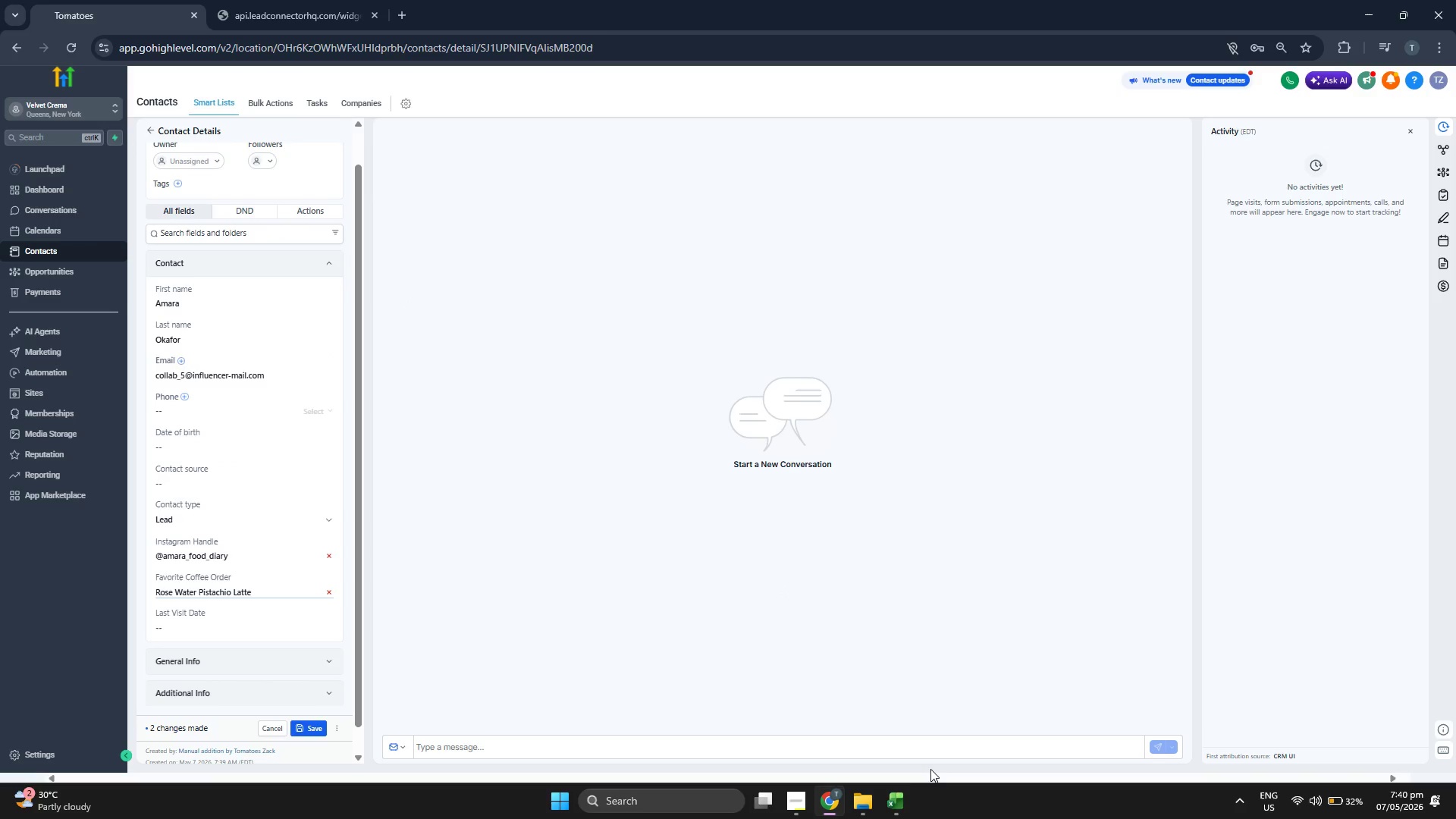 
left_click([896, 802])
 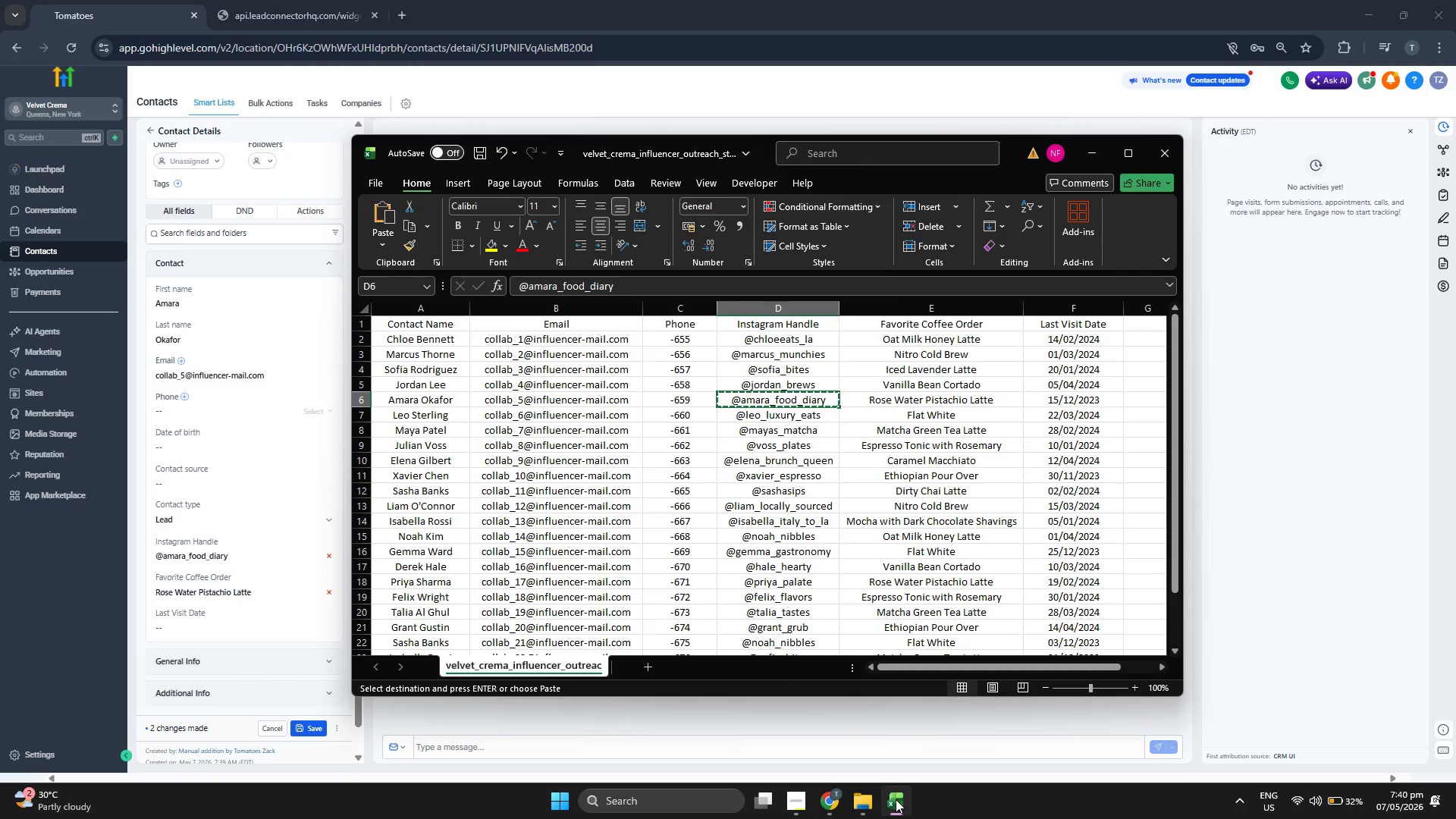 
left_click([896, 799])
 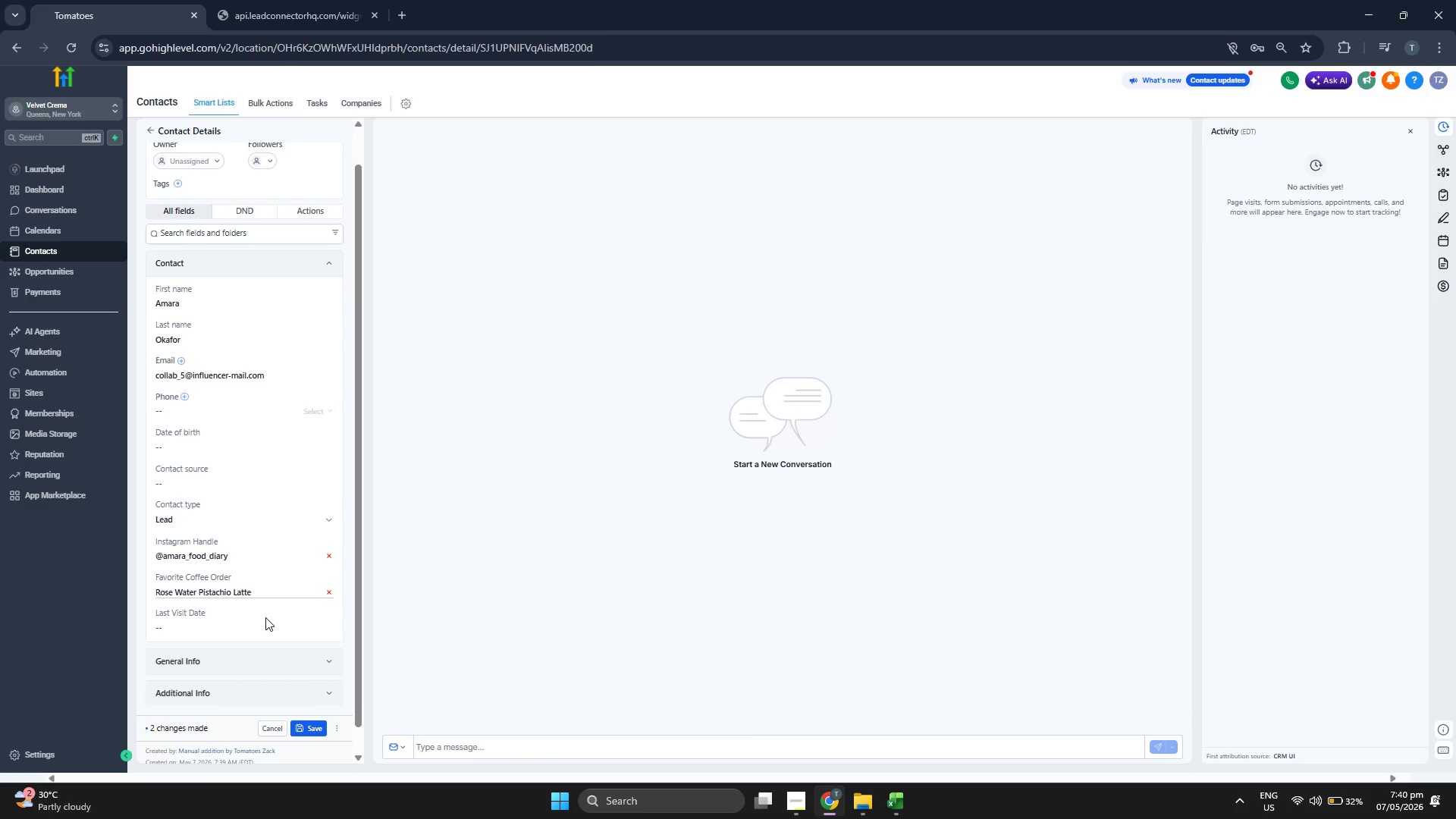 
left_click([267, 623])
 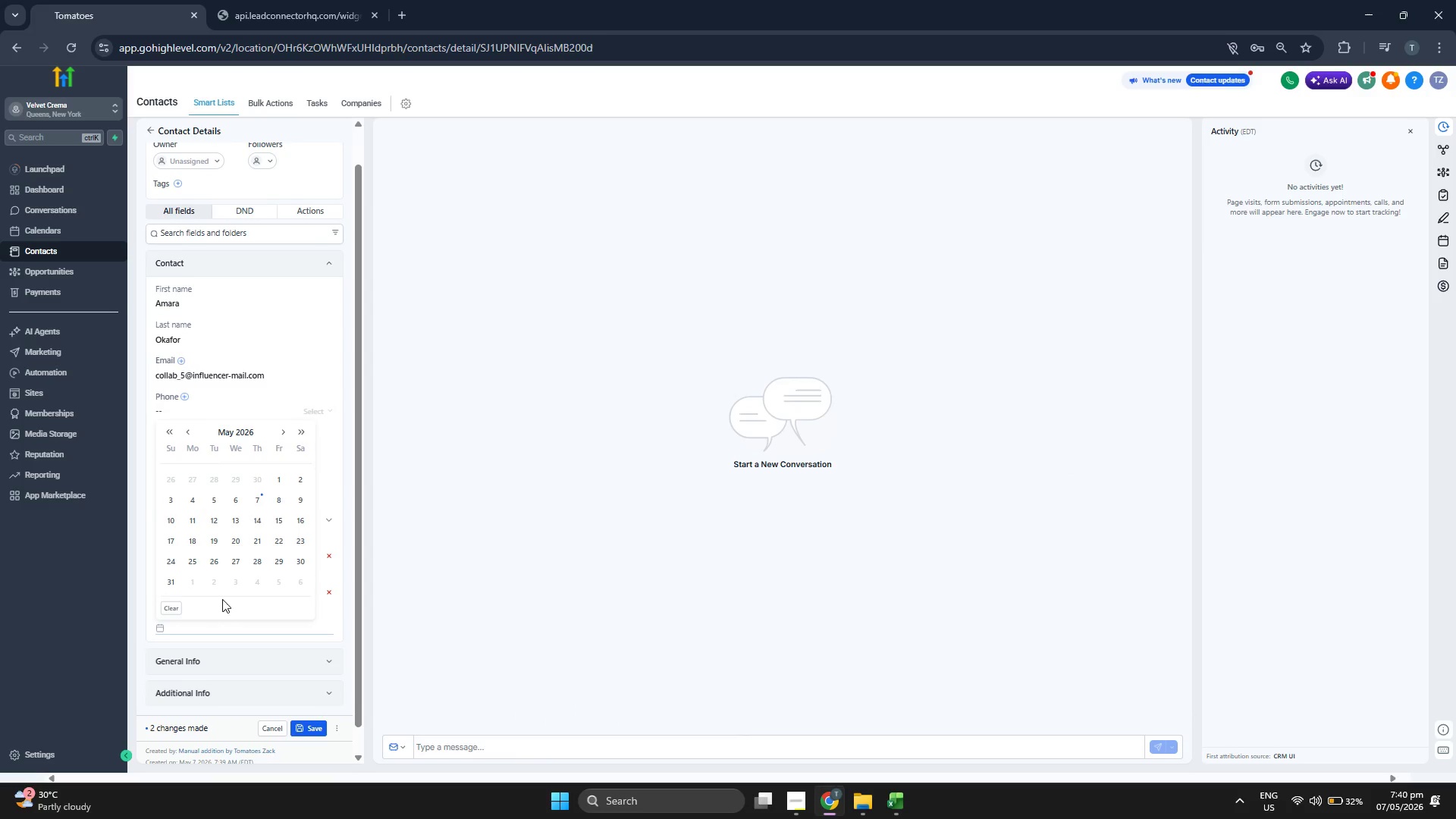 
left_click([242, 435])
 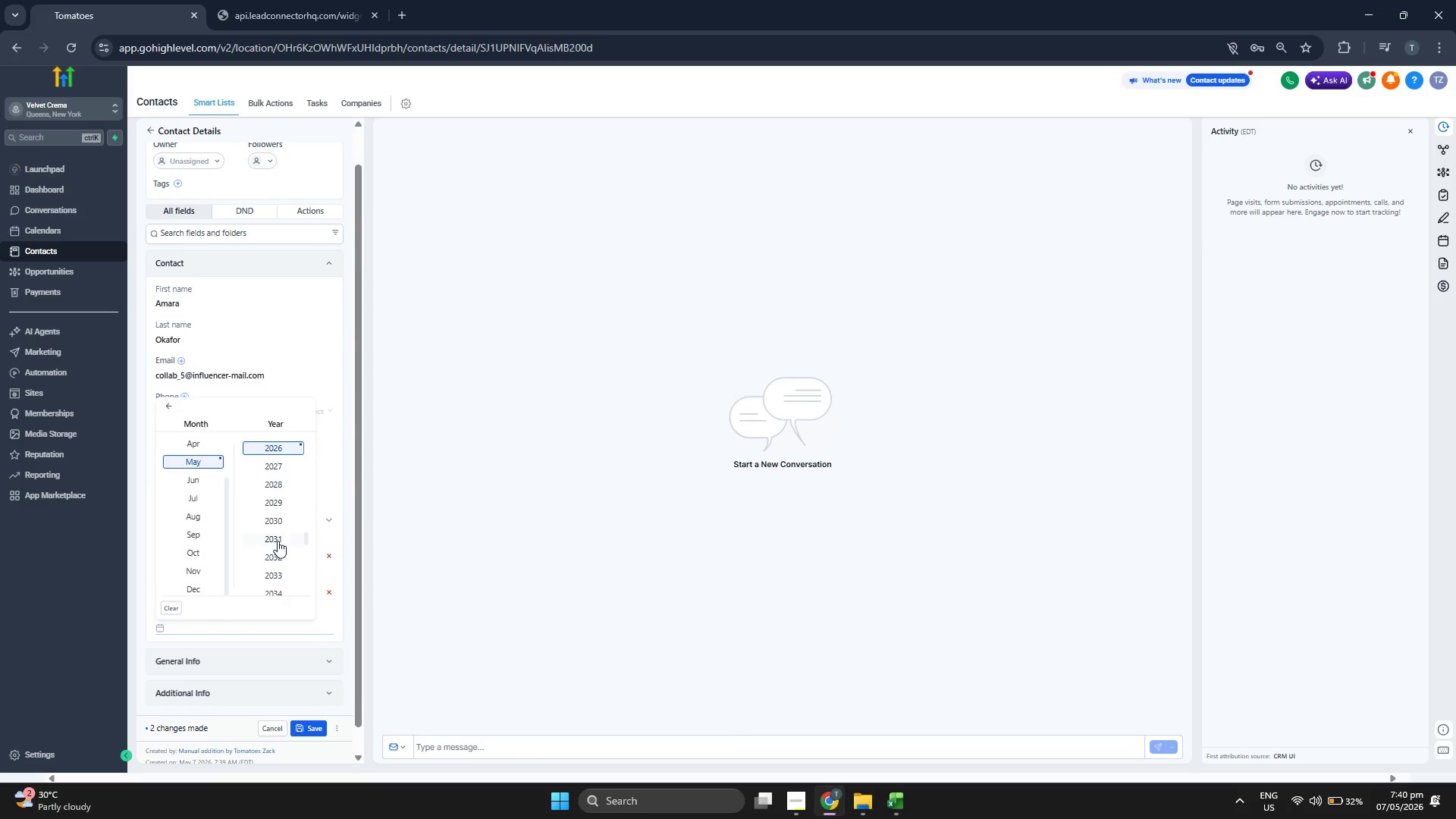 
scroll: coordinate [278, 541], scroll_direction: up, amount: 1.0
 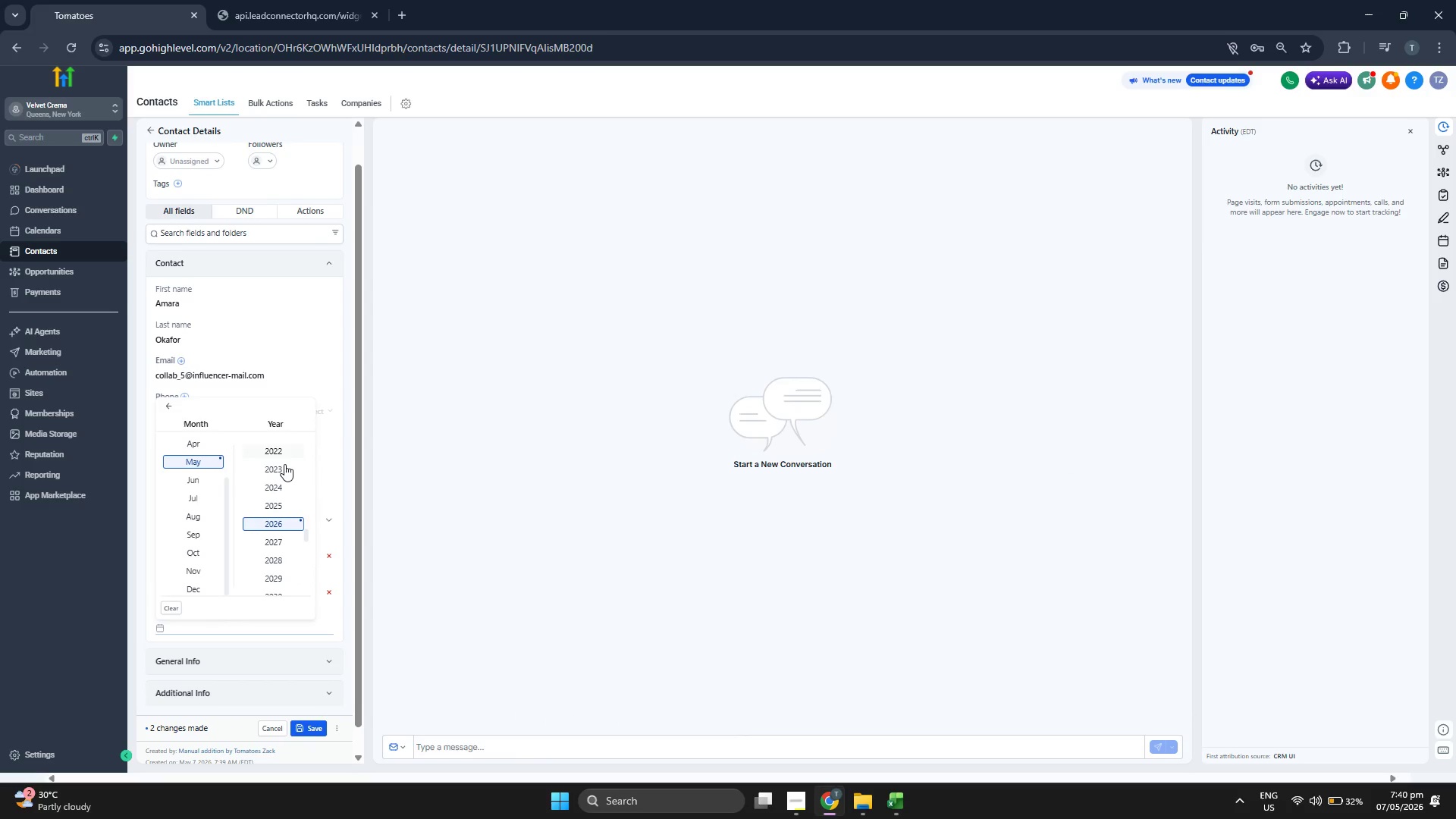 
left_click([282, 466])
 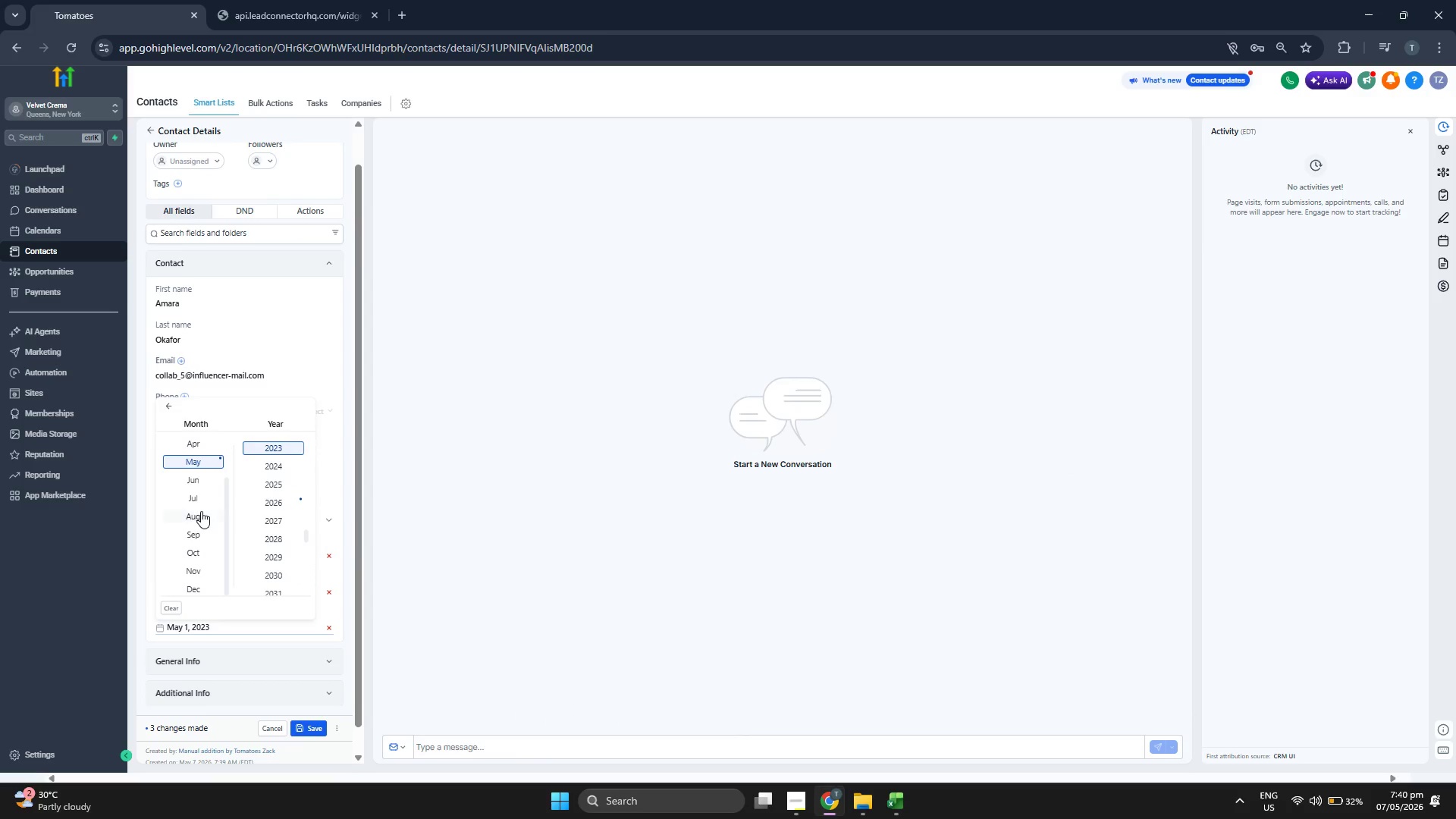 
scroll: coordinate [201, 512], scroll_direction: down, amount: 1.0
 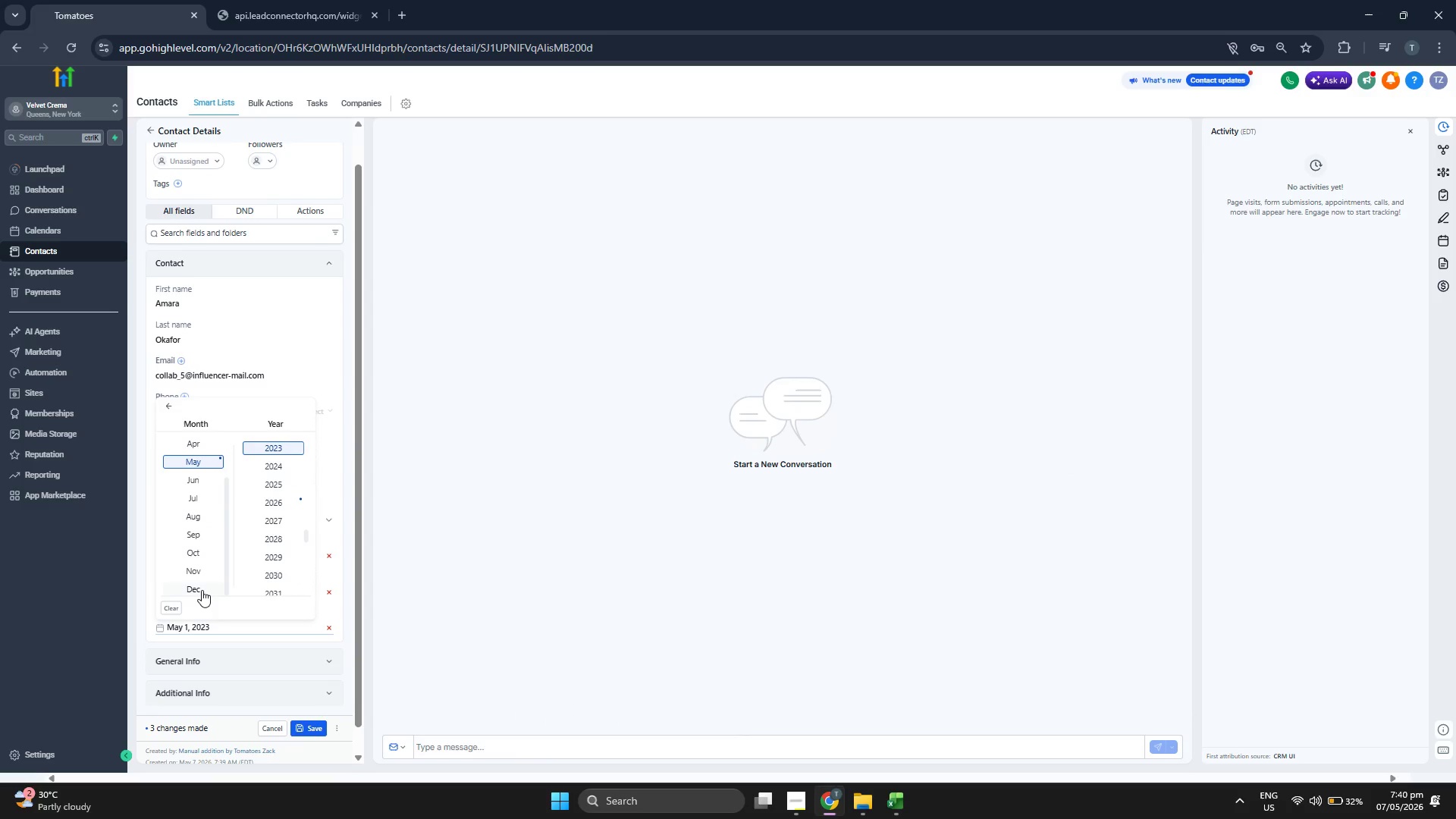 
left_click([202, 590])
 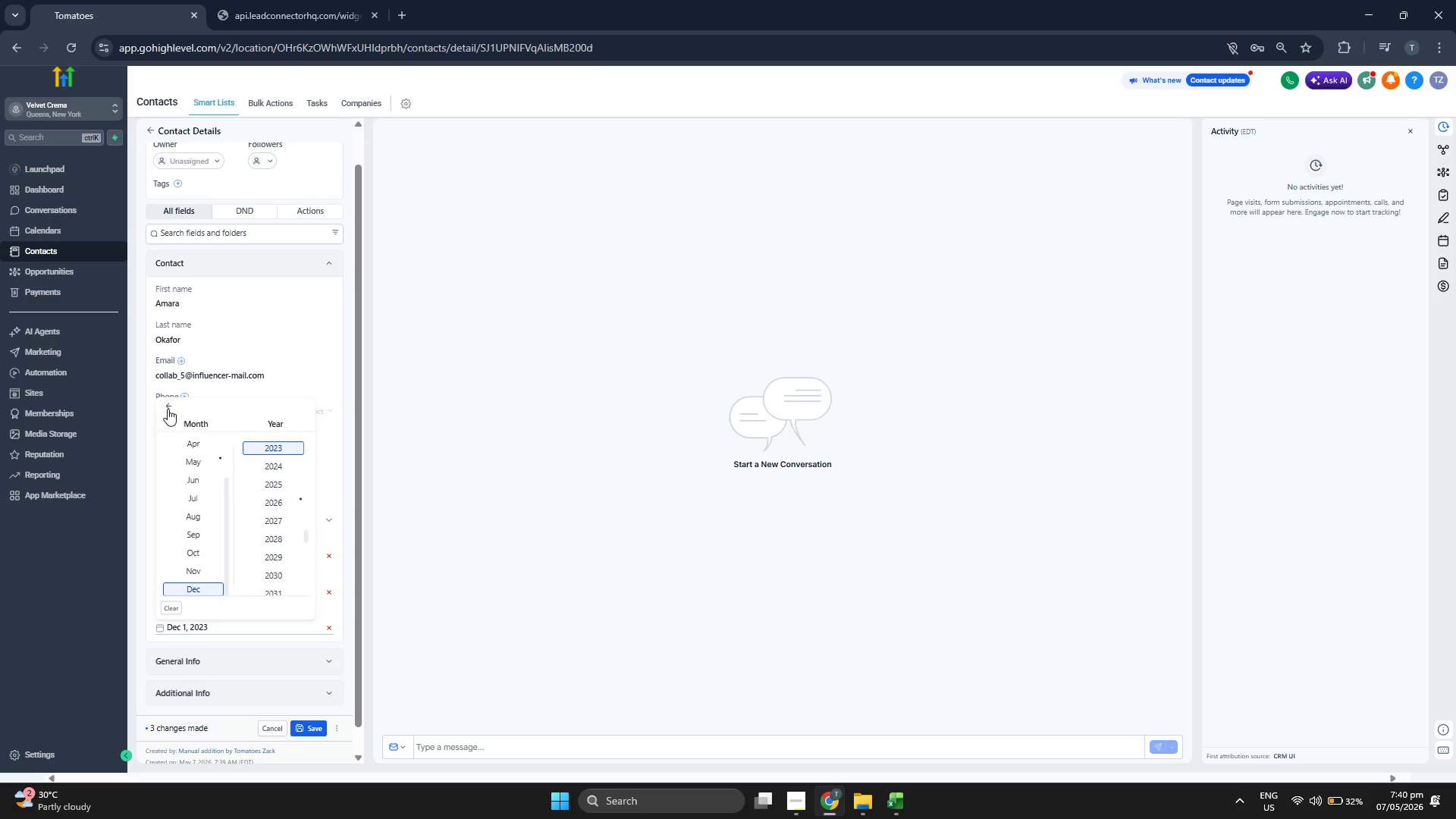 
left_click([165, 406])
 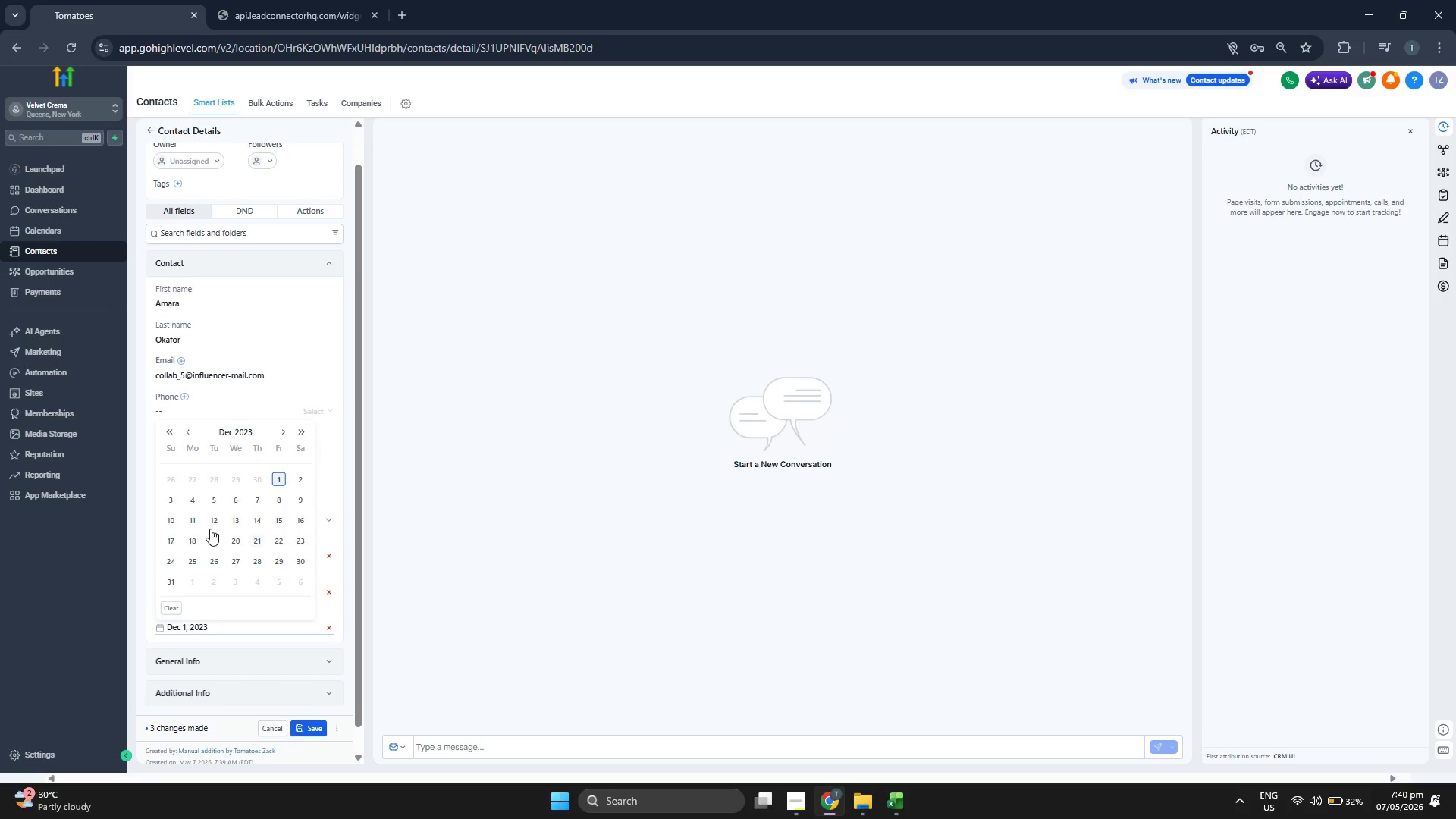 
left_click([208, 514])
 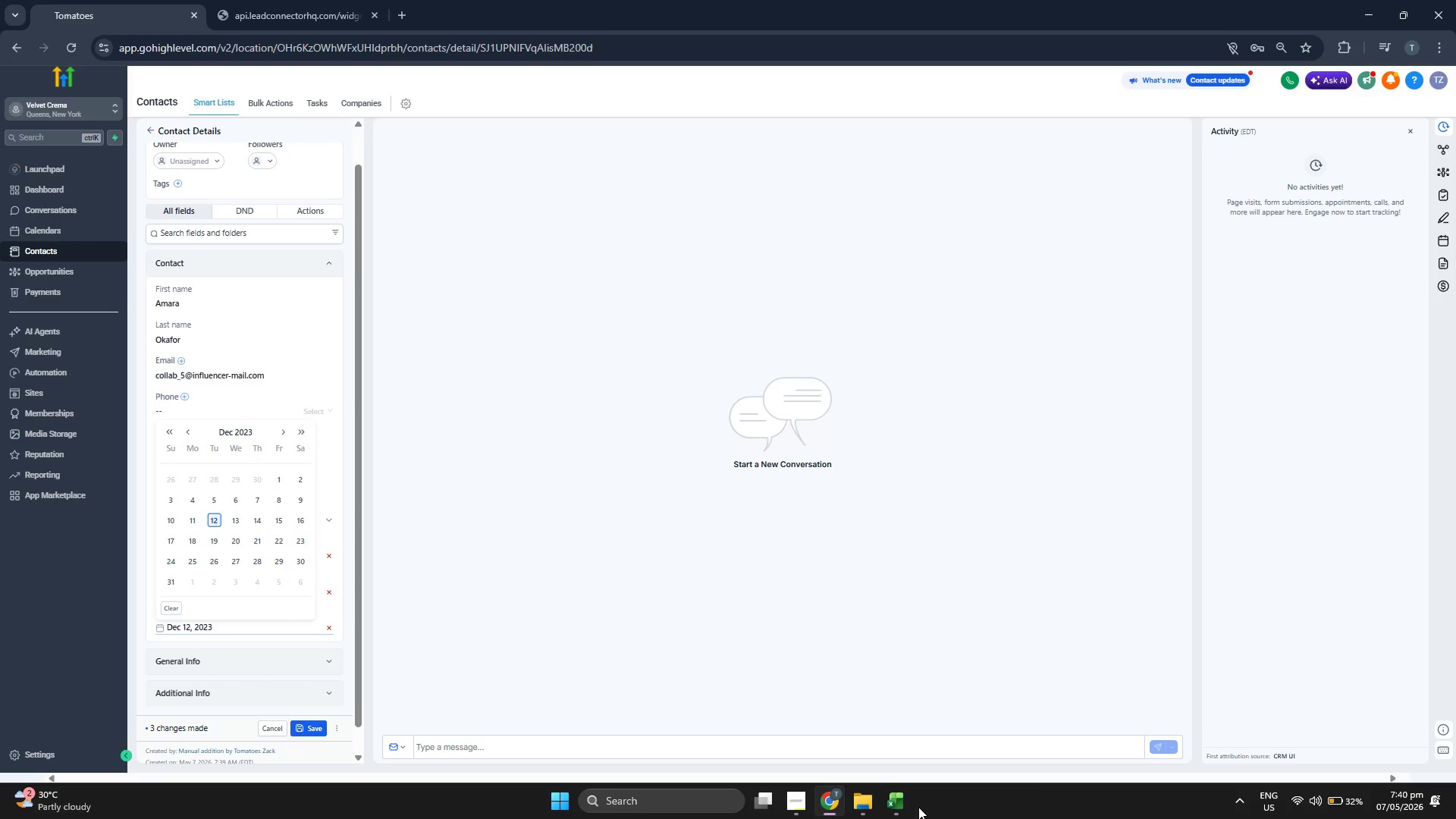 
left_click([904, 803])
 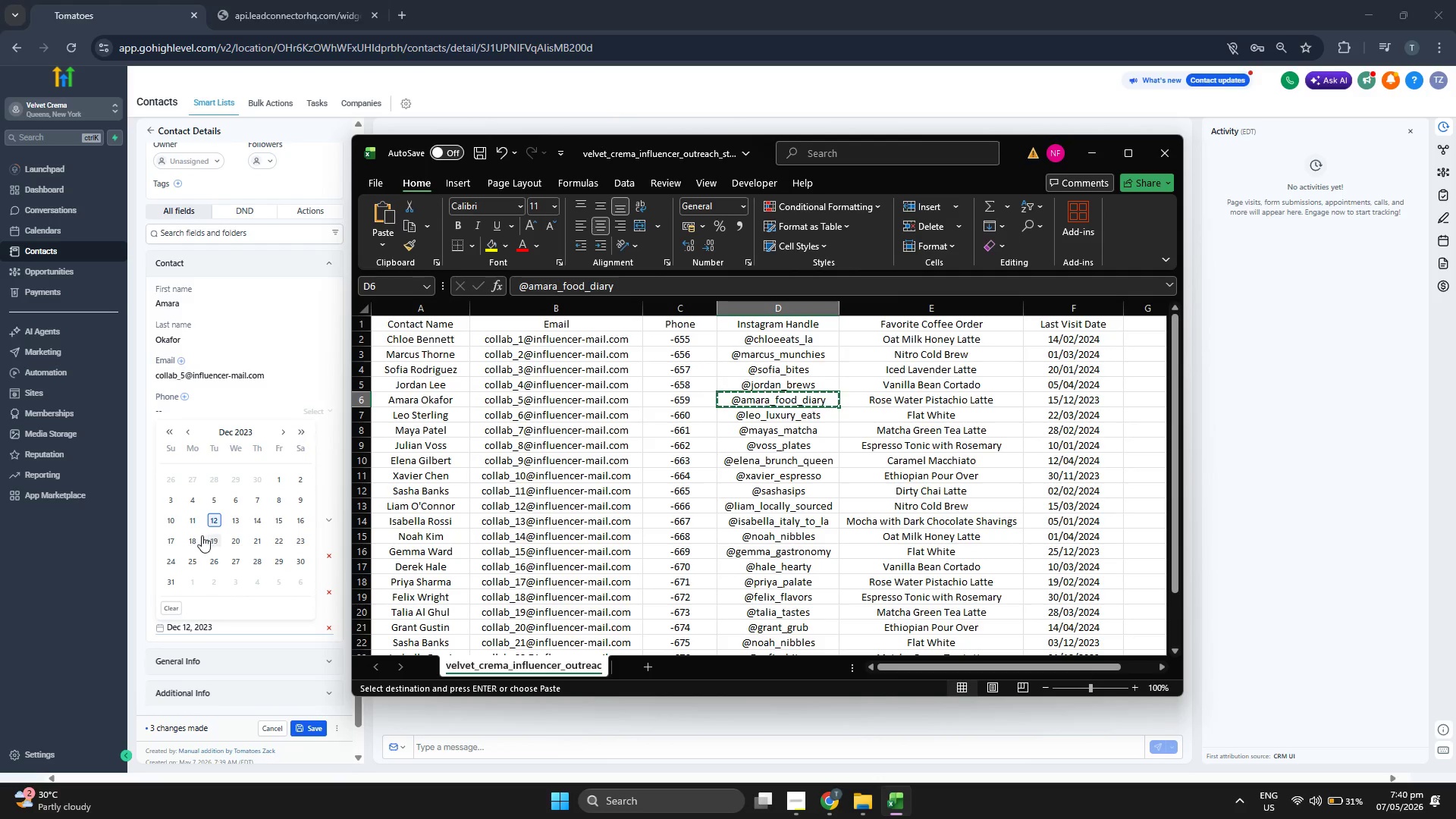 
left_click([278, 519])
 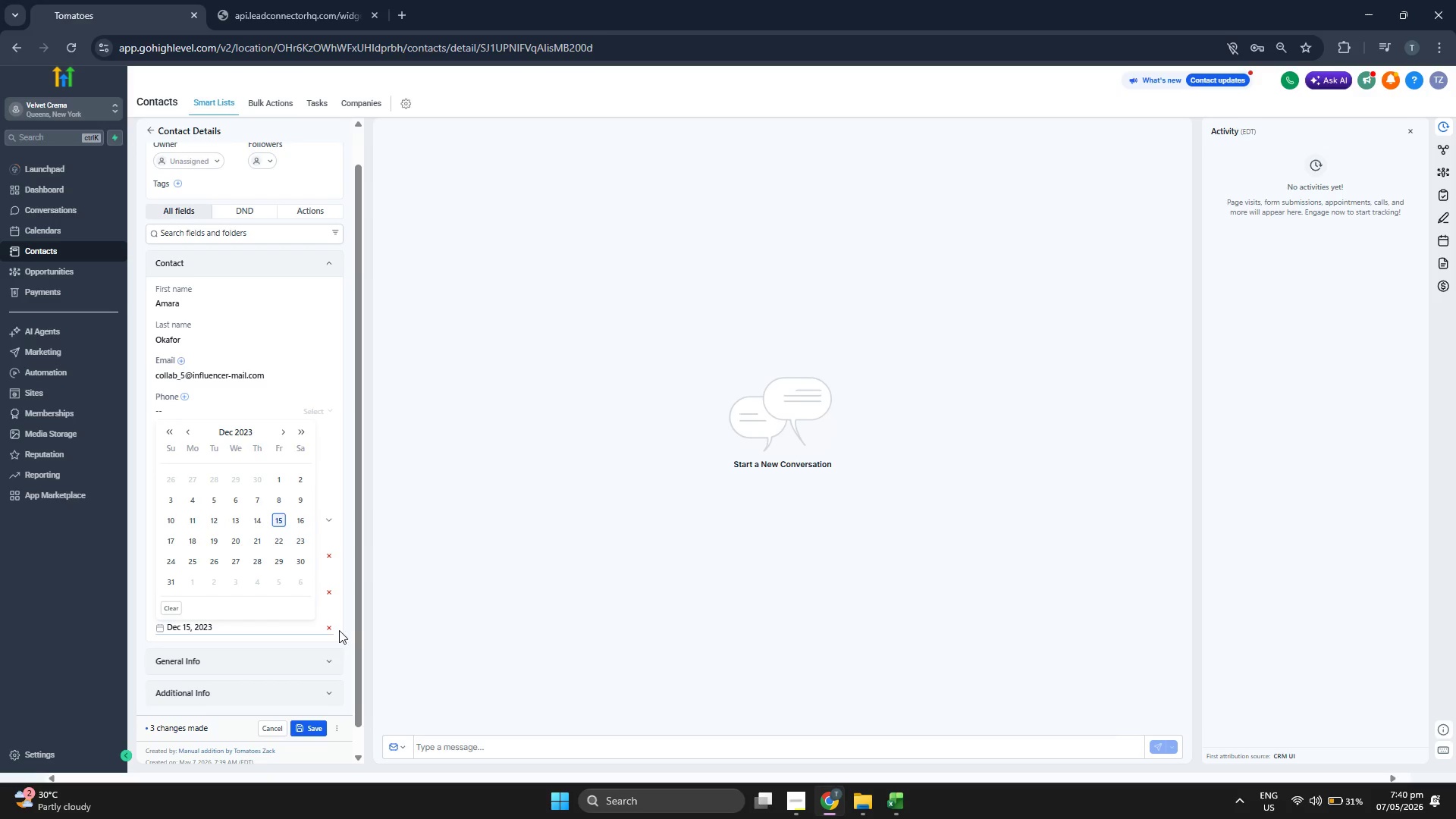 
left_click([349, 615])
 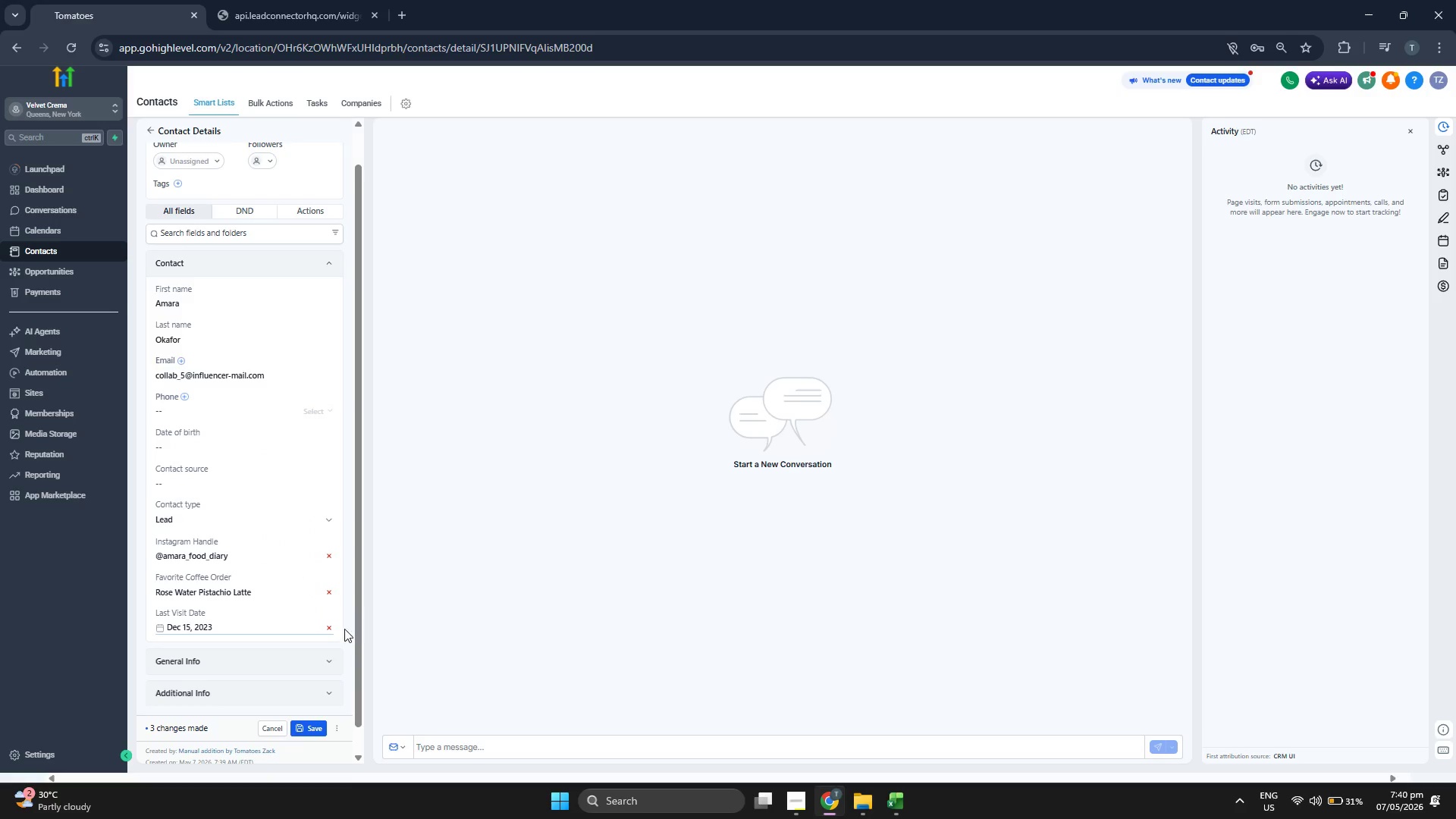 
scroll: coordinate [340, 633], scroll_direction: none, amount: 0.0
 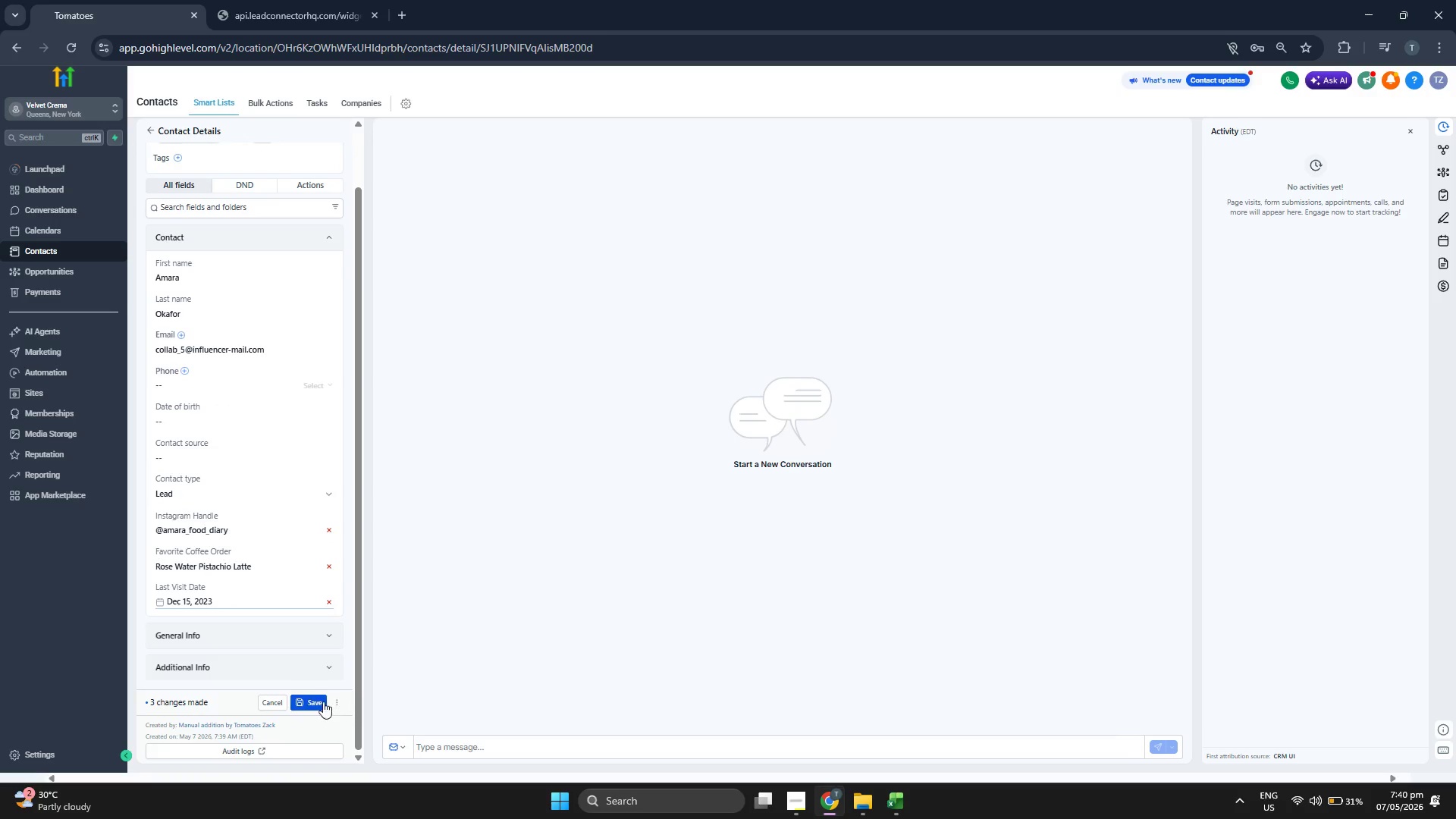 
left_click([323, 701])
 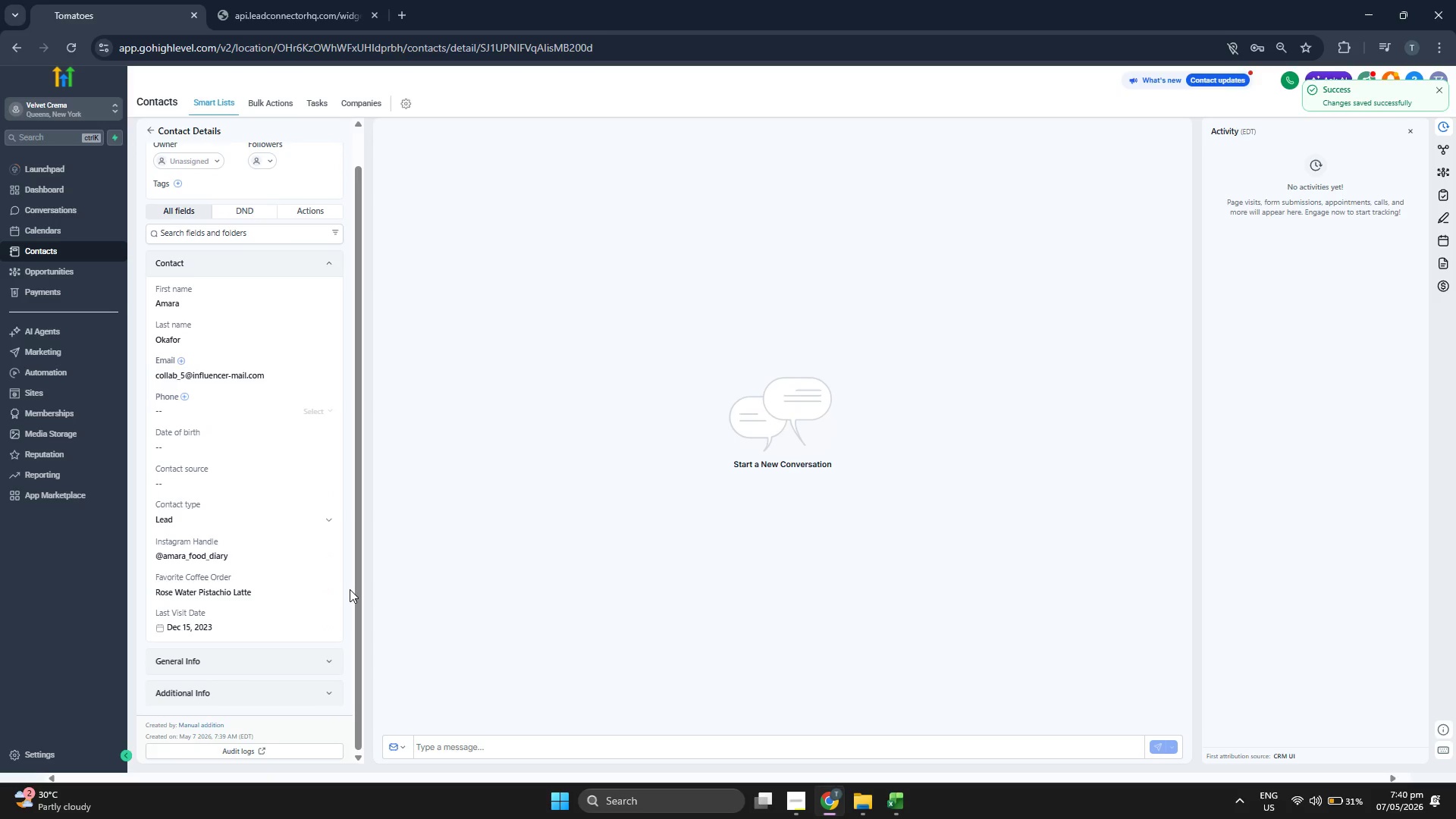 
scroll: coordinate [350, 588], scroll_direction: up, amount: 1.0
 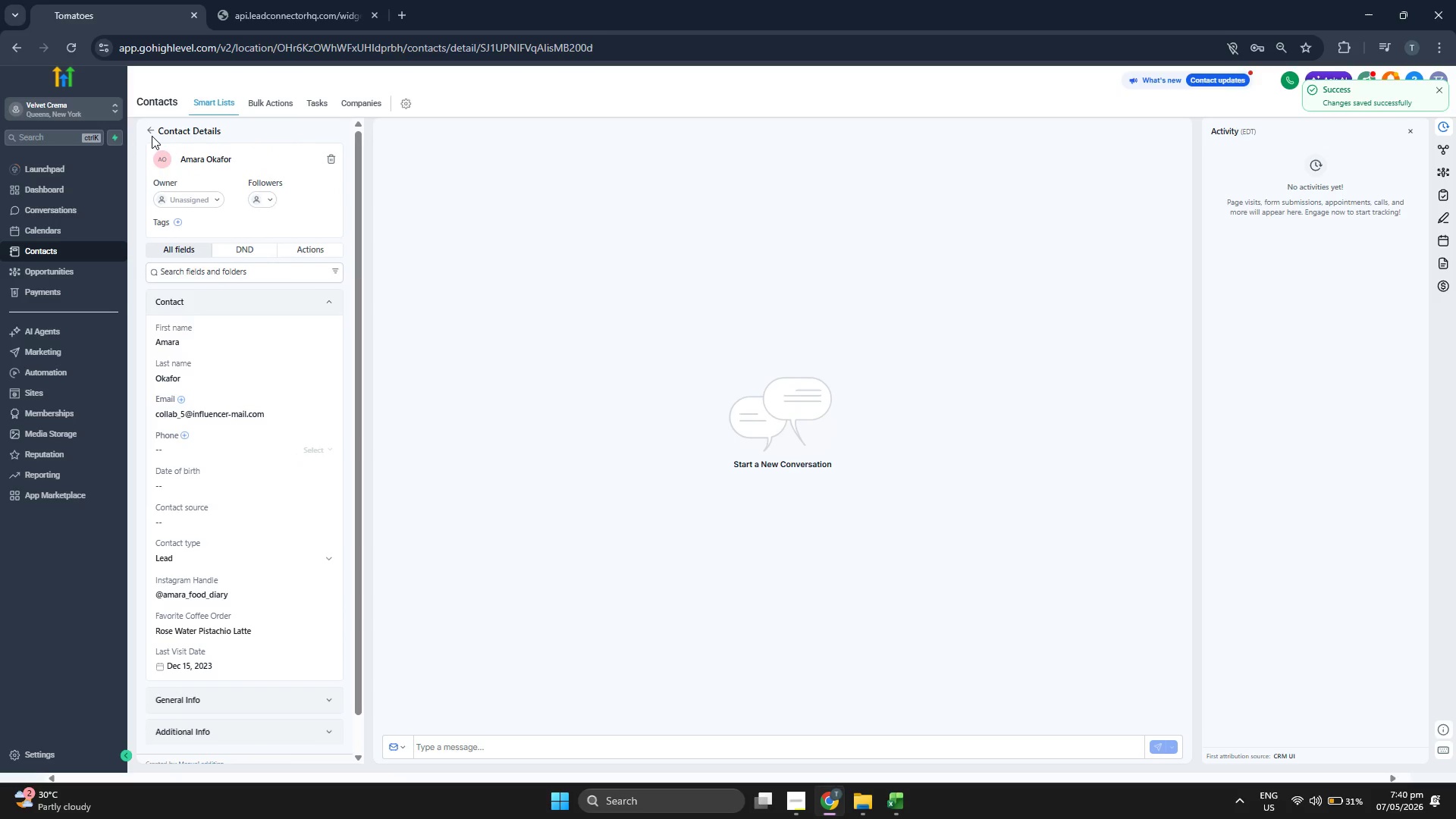 
double_click([151, 133])
 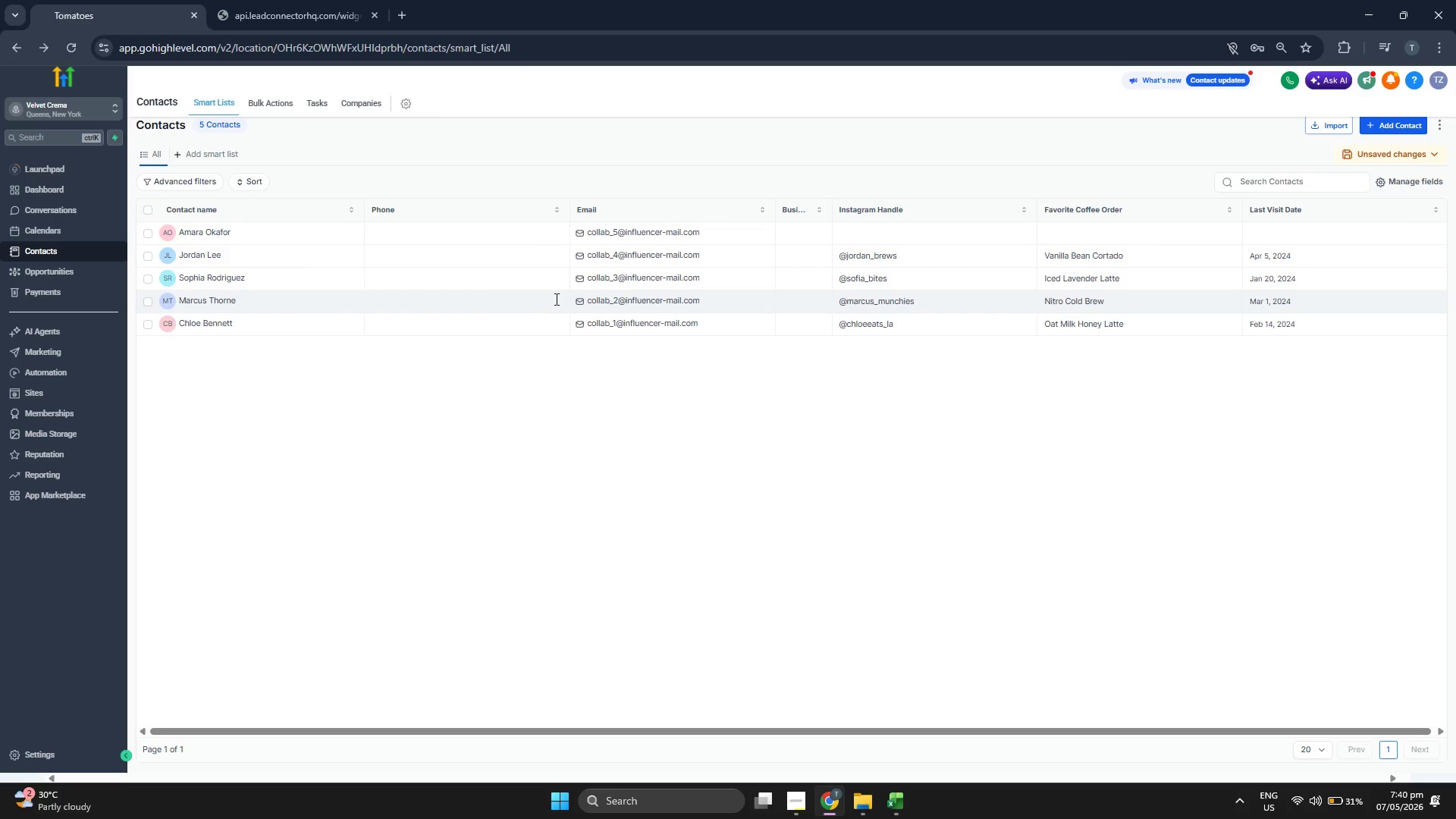 
wait(6.64)
 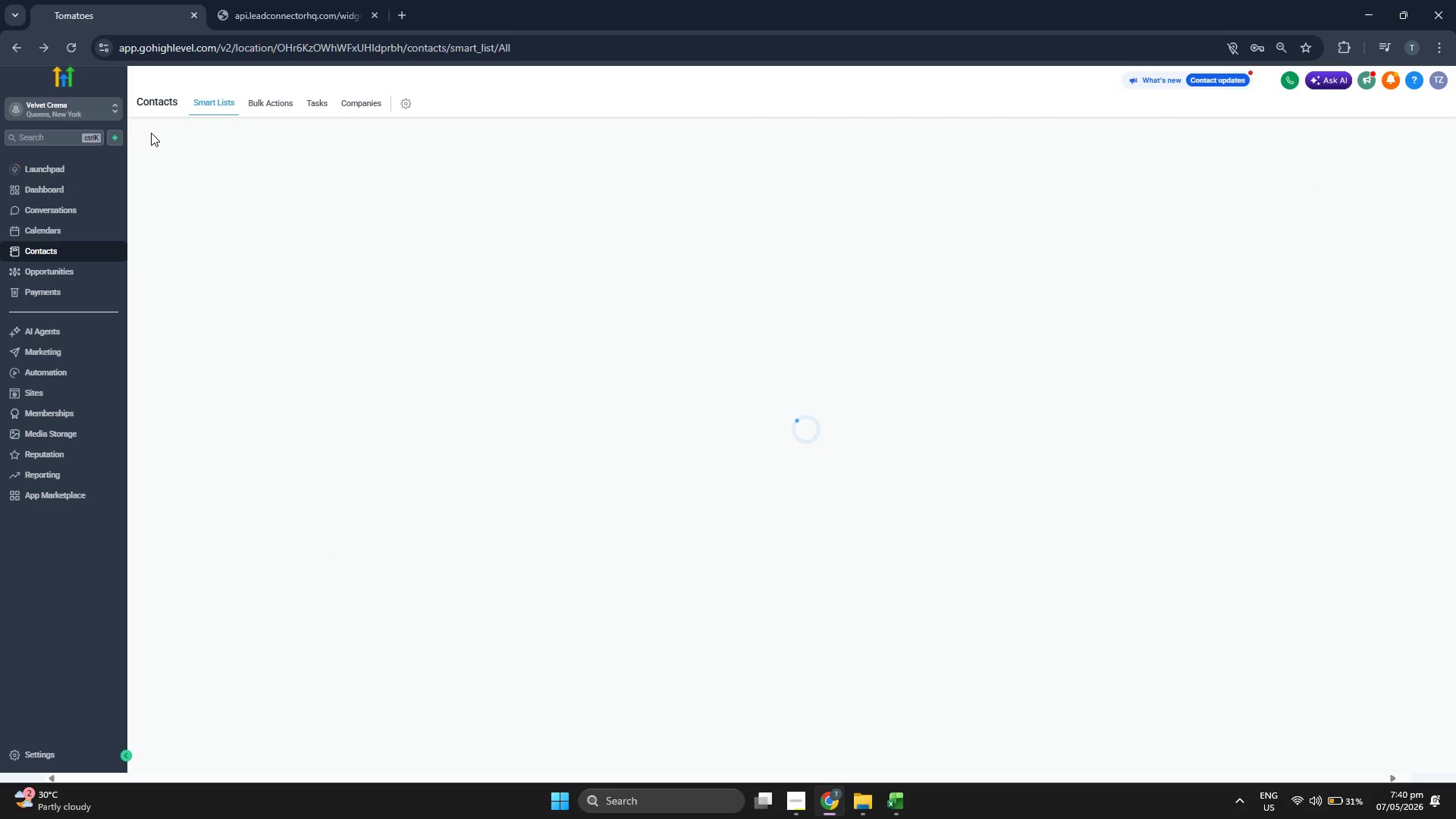 
left_click([1410, 182])
 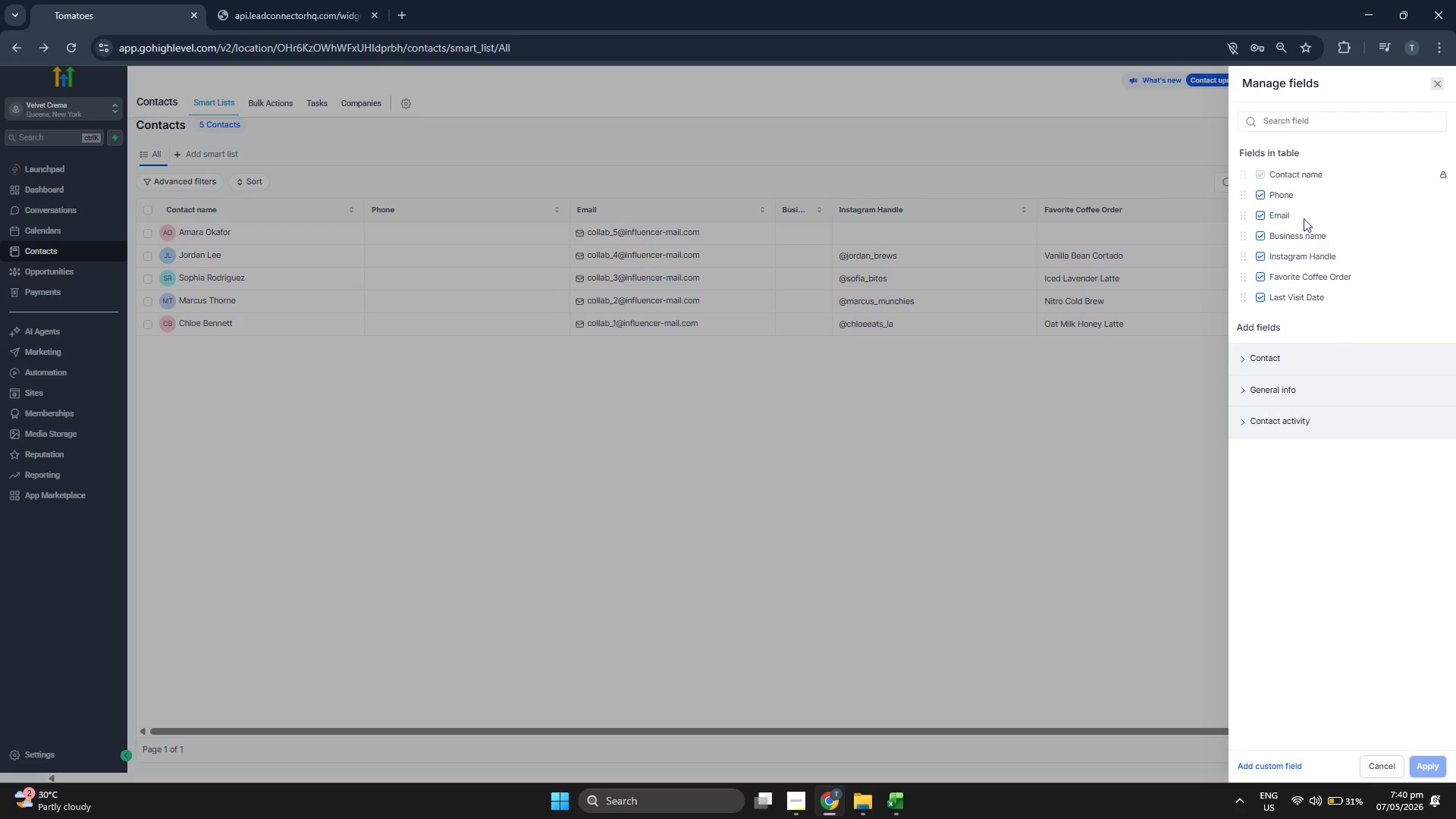 
left_click([1307, 232])
 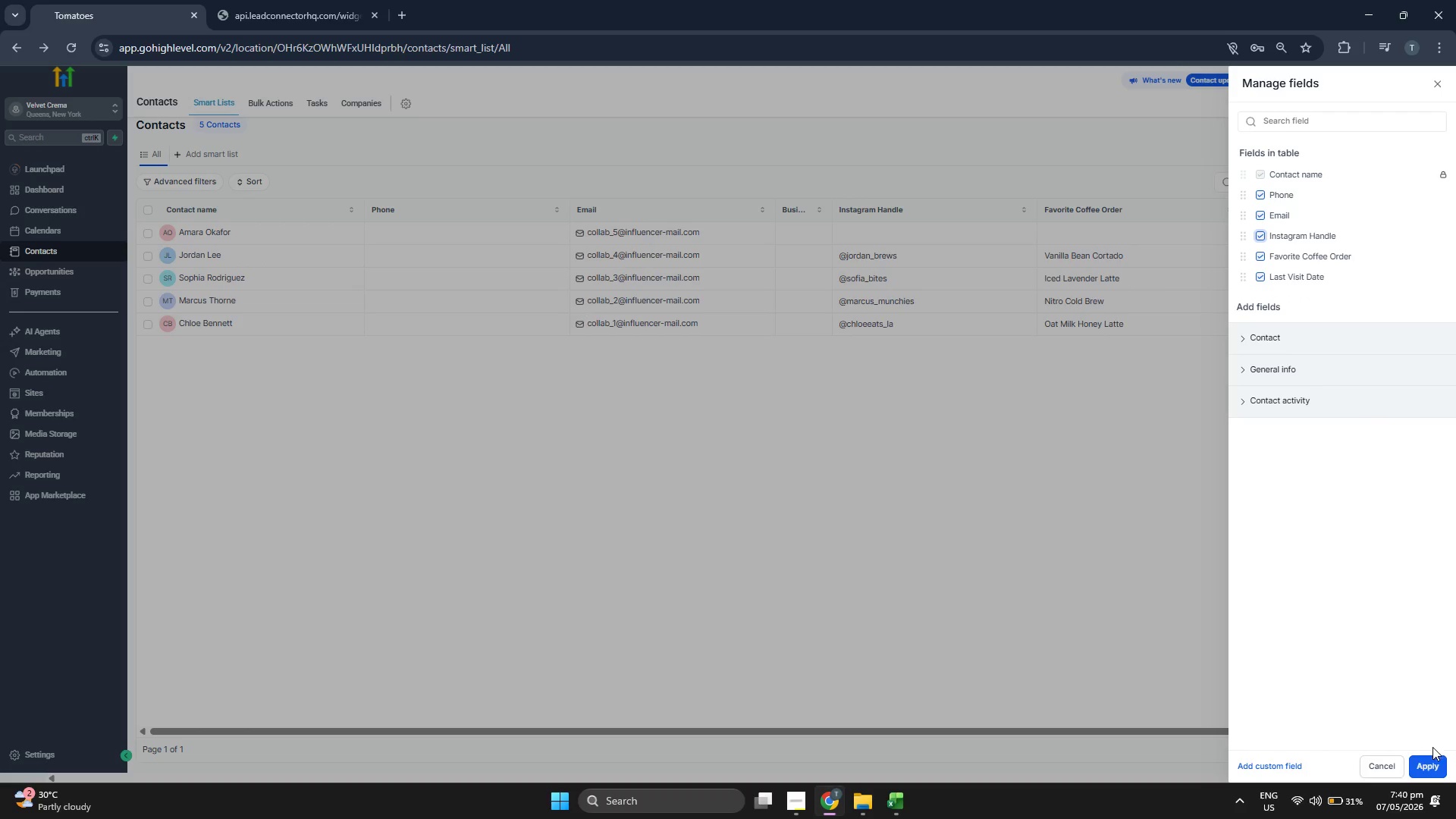 
left_click([1432, 764])
 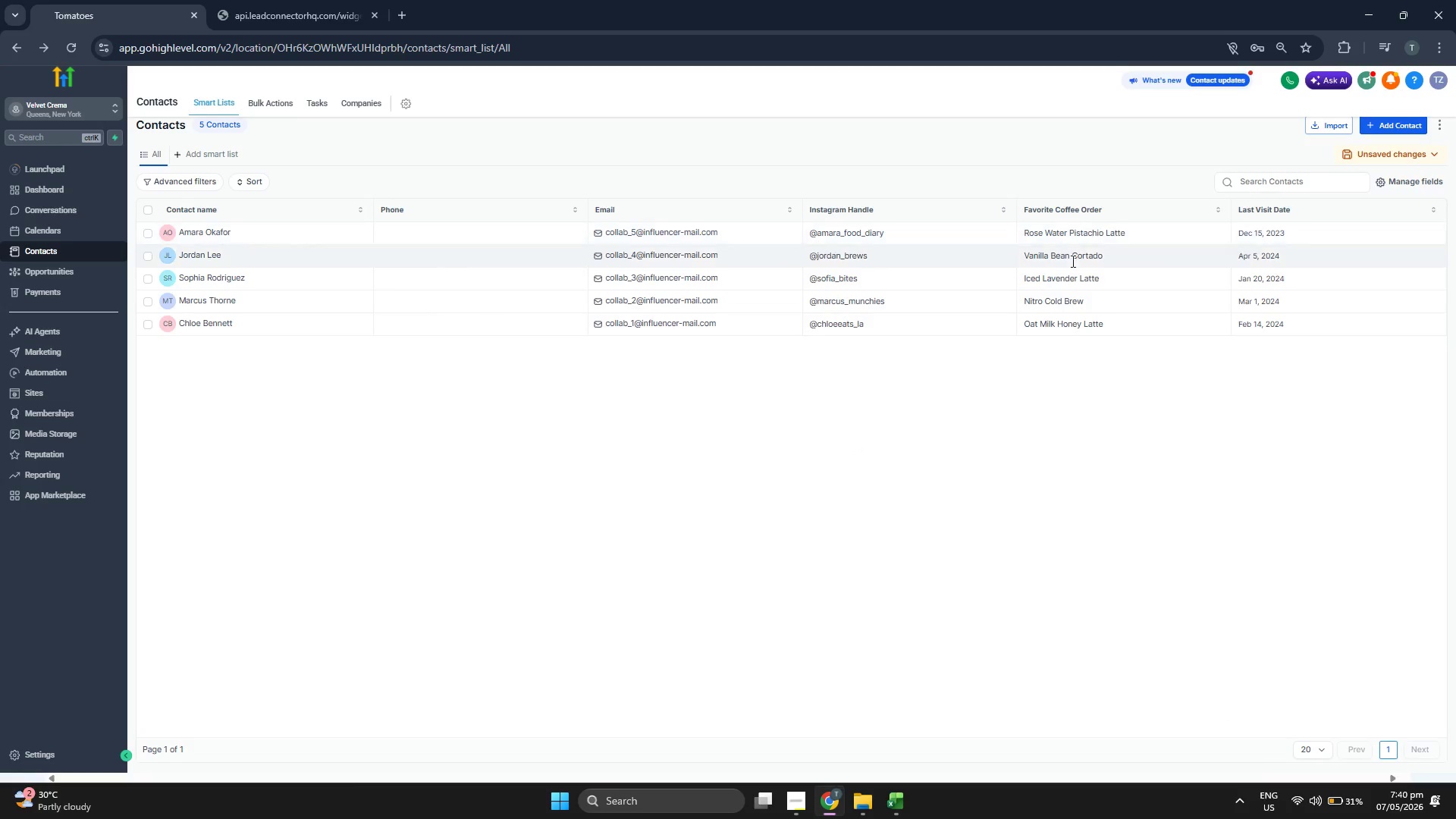 
left_click([674, 519])